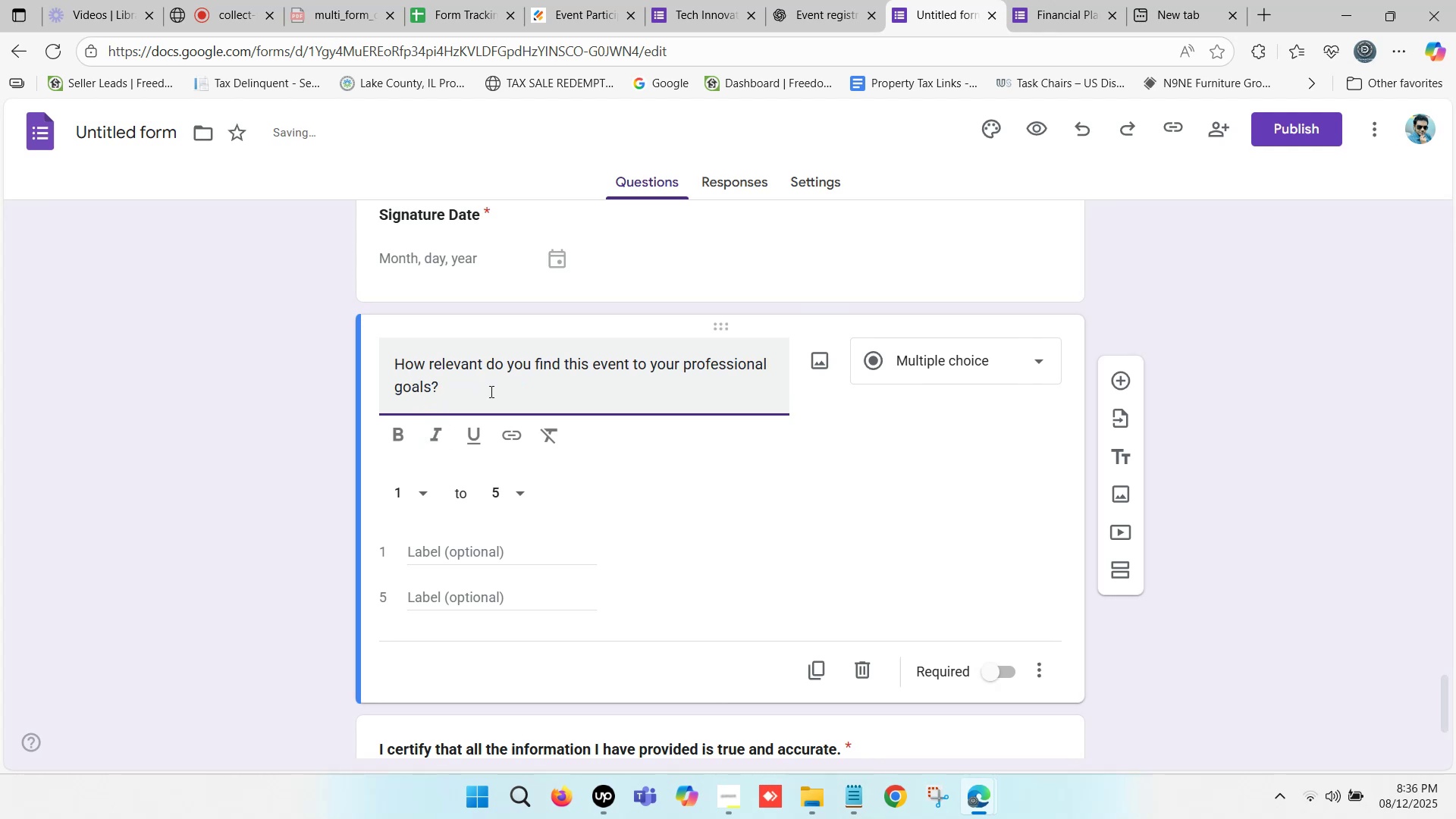 
key(Backspace)
 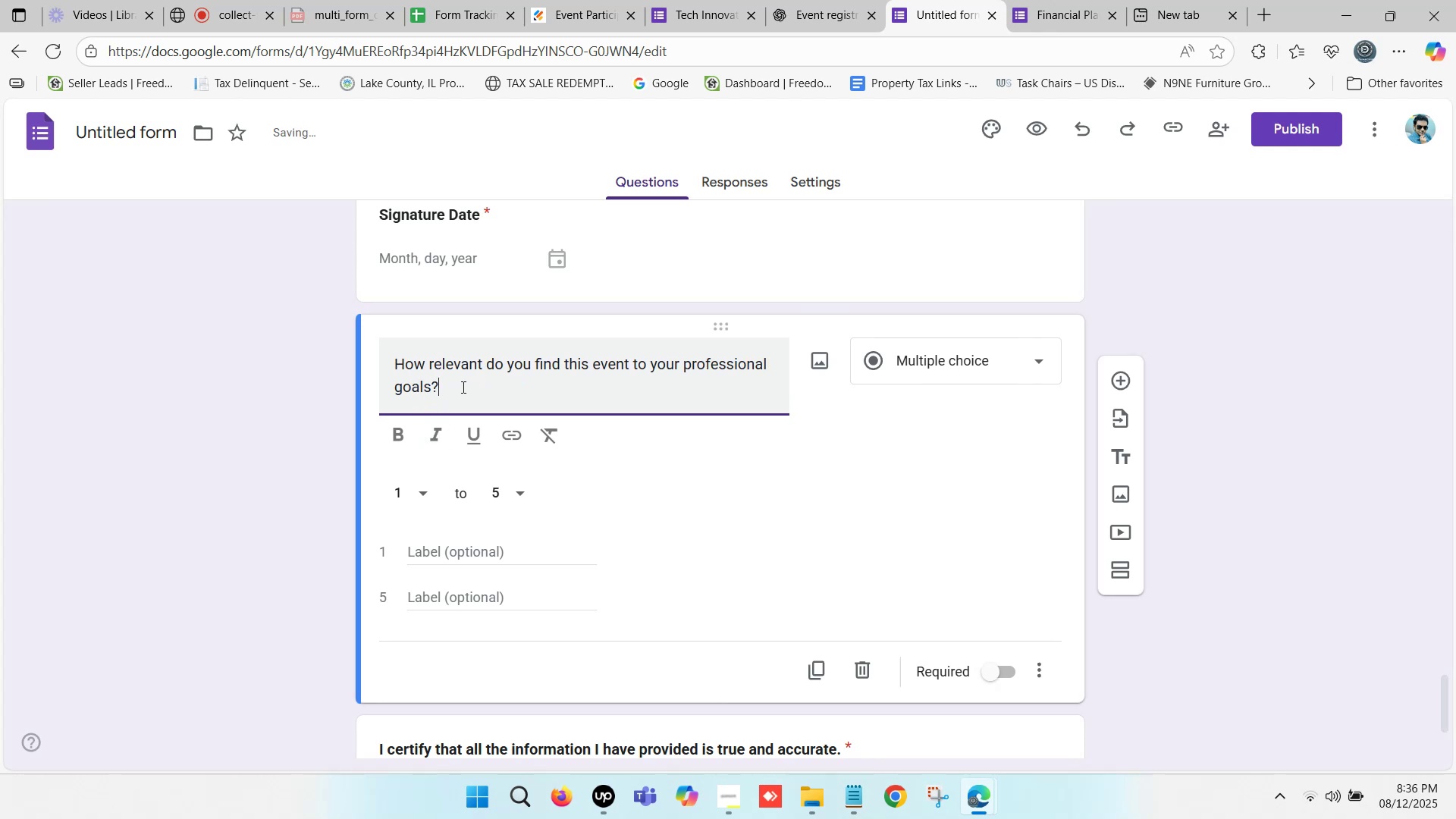 
left_click_drag(start_coordinate=[462, 387], to_coordinate=[369, 370])
 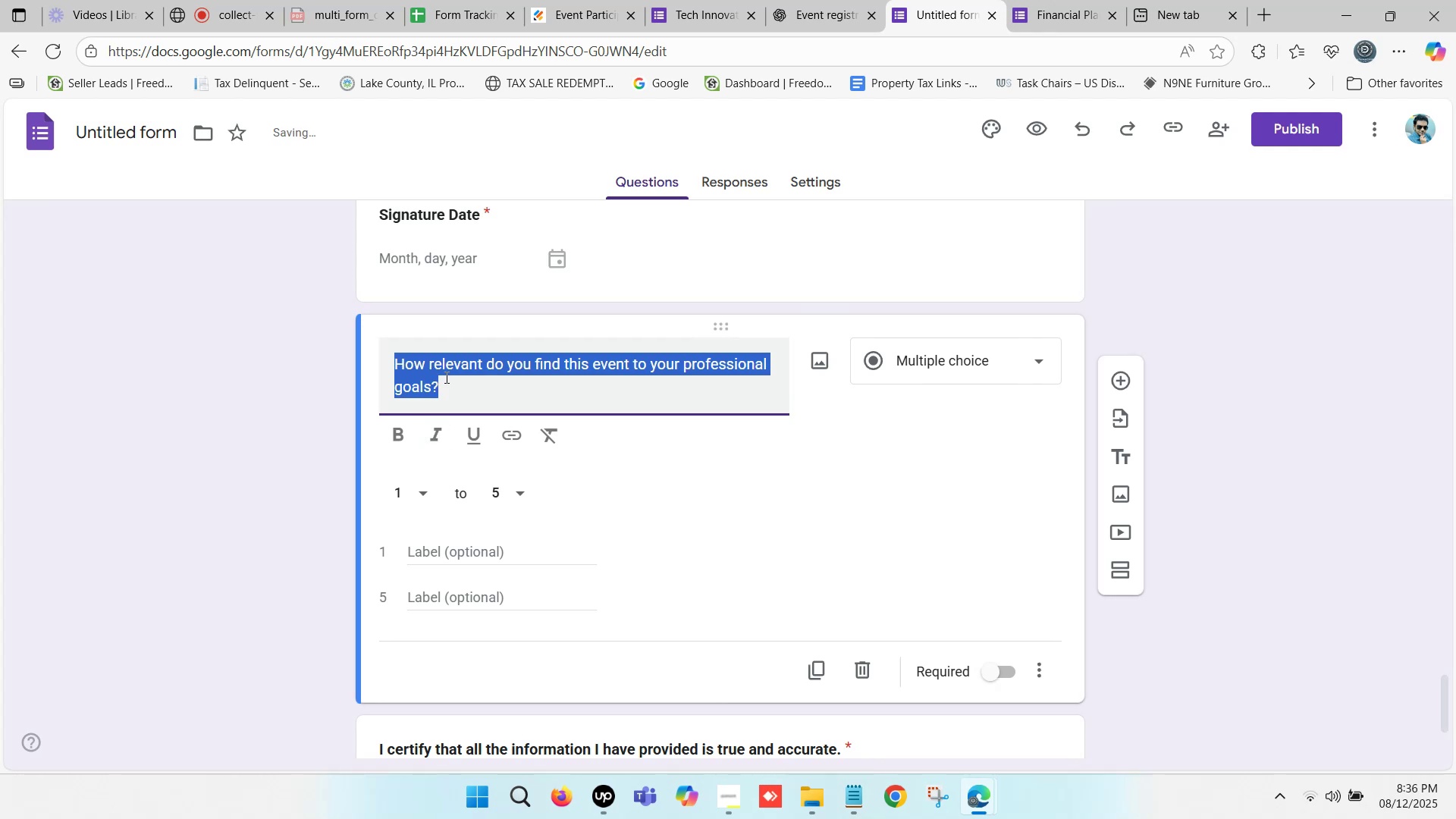 
key(Control+B)
 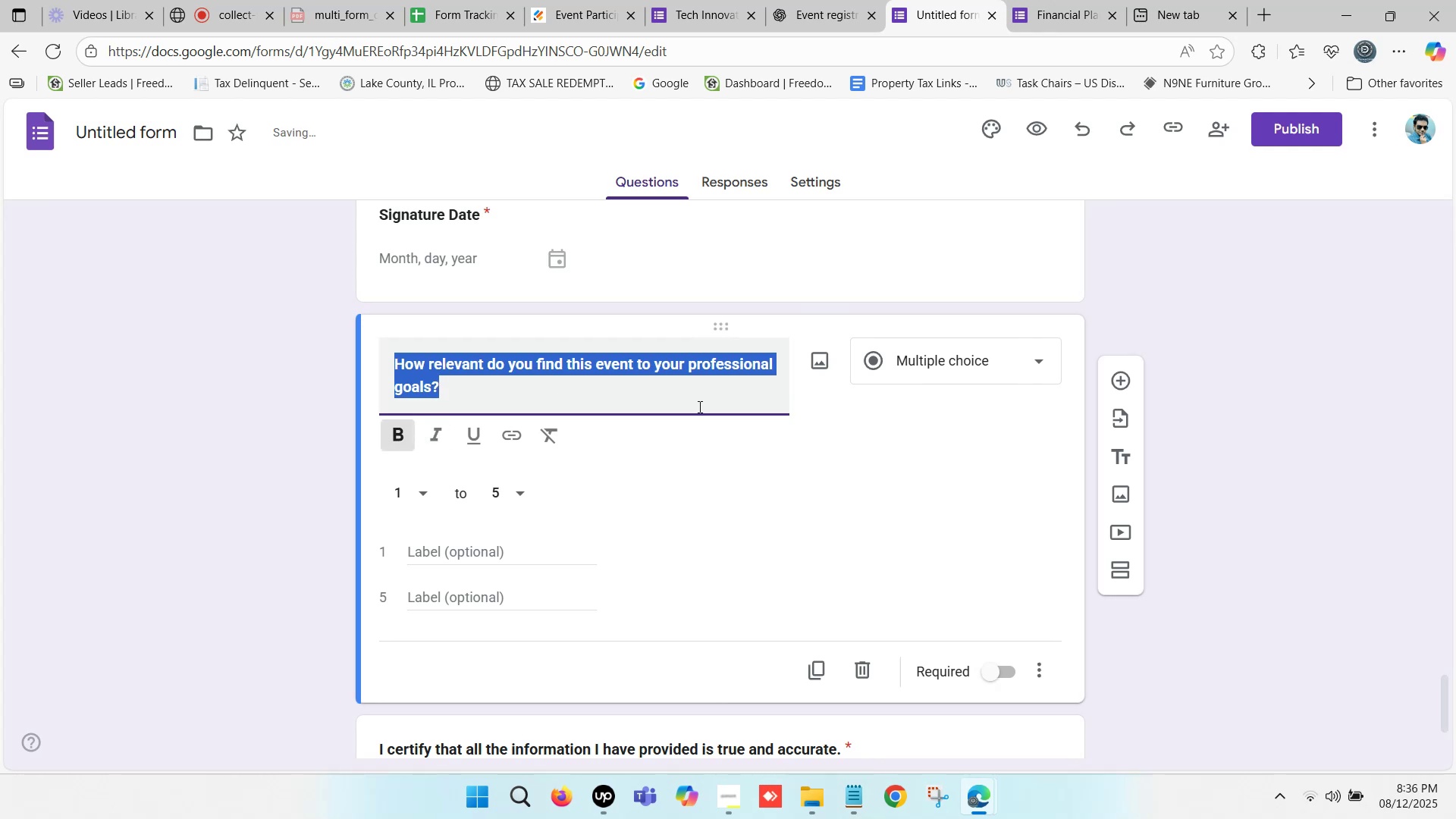 
left_click([930, 366])
 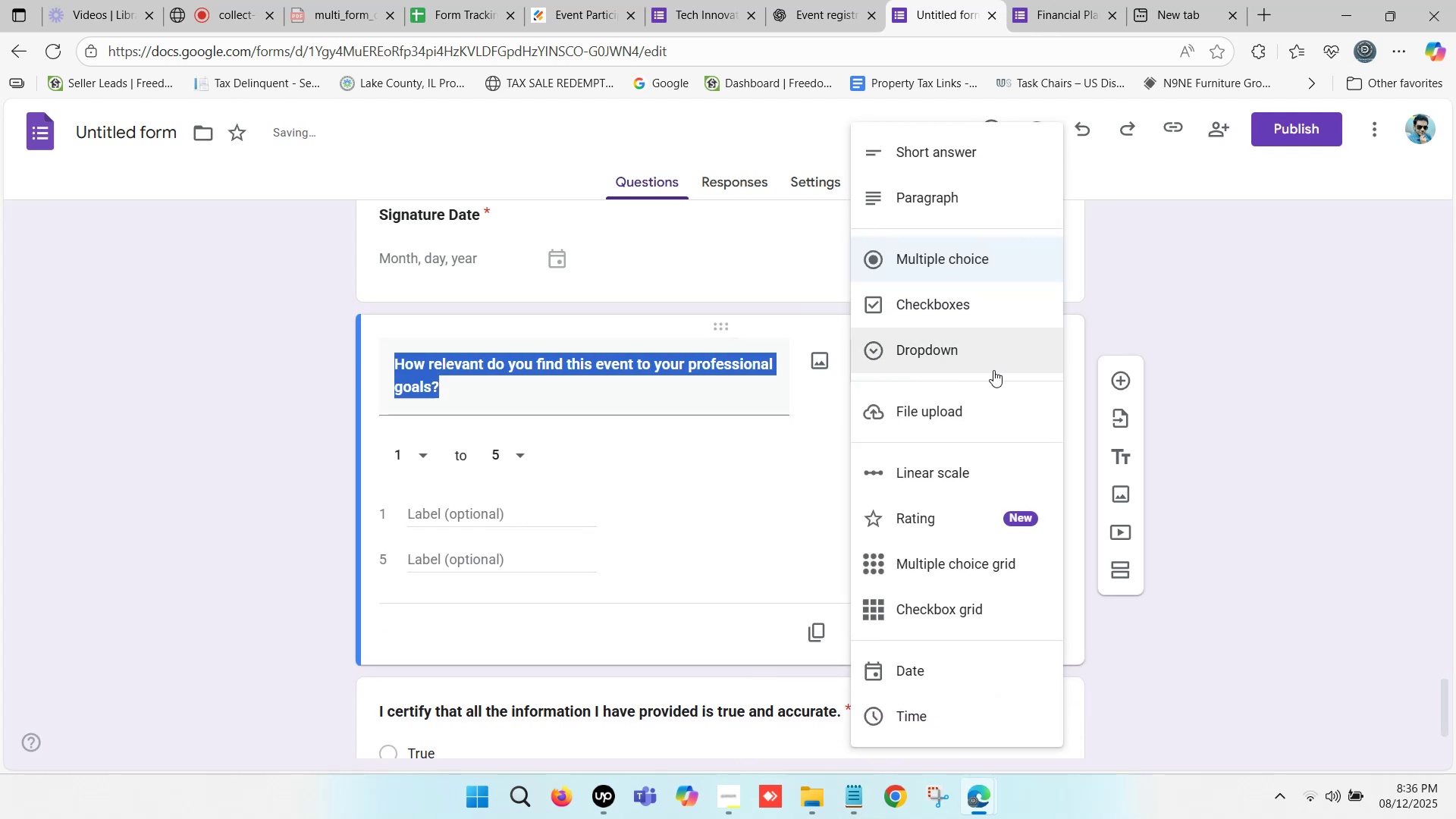 
left_click([971, 466])
 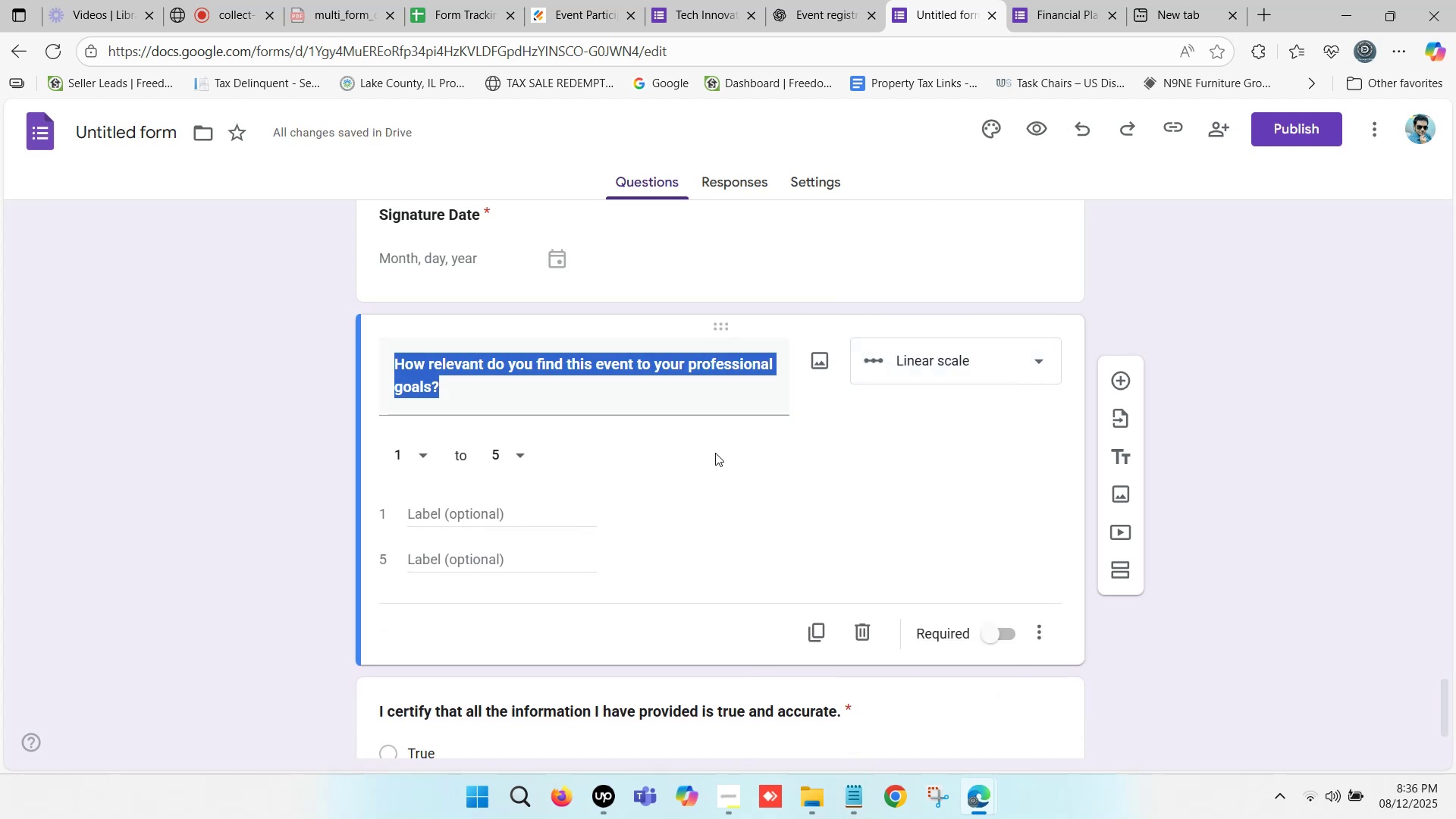 
scroll: coordinate [607, 441], scroll_direction: down, amount: 1.0
 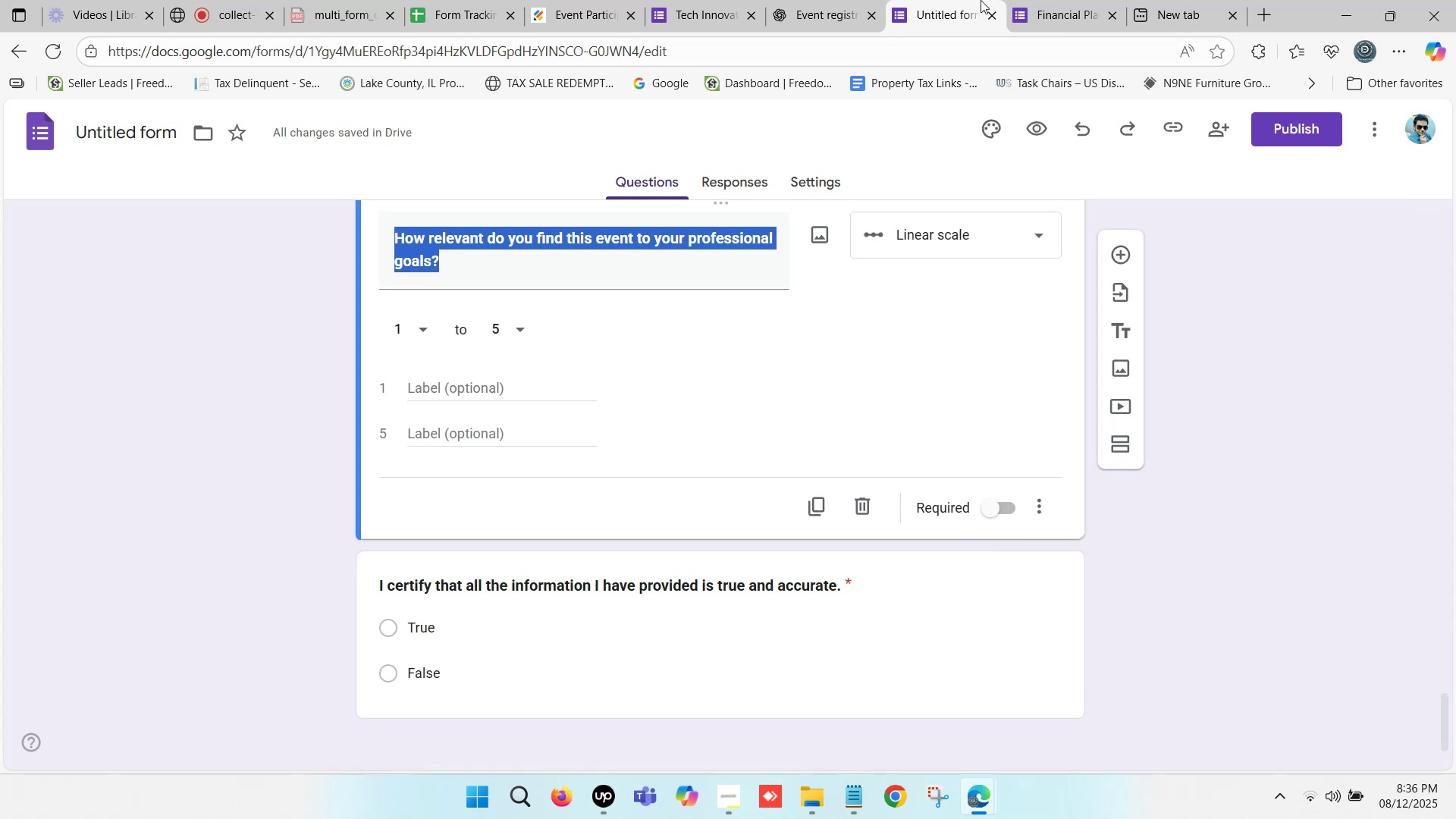 
left_click([868, 0])
 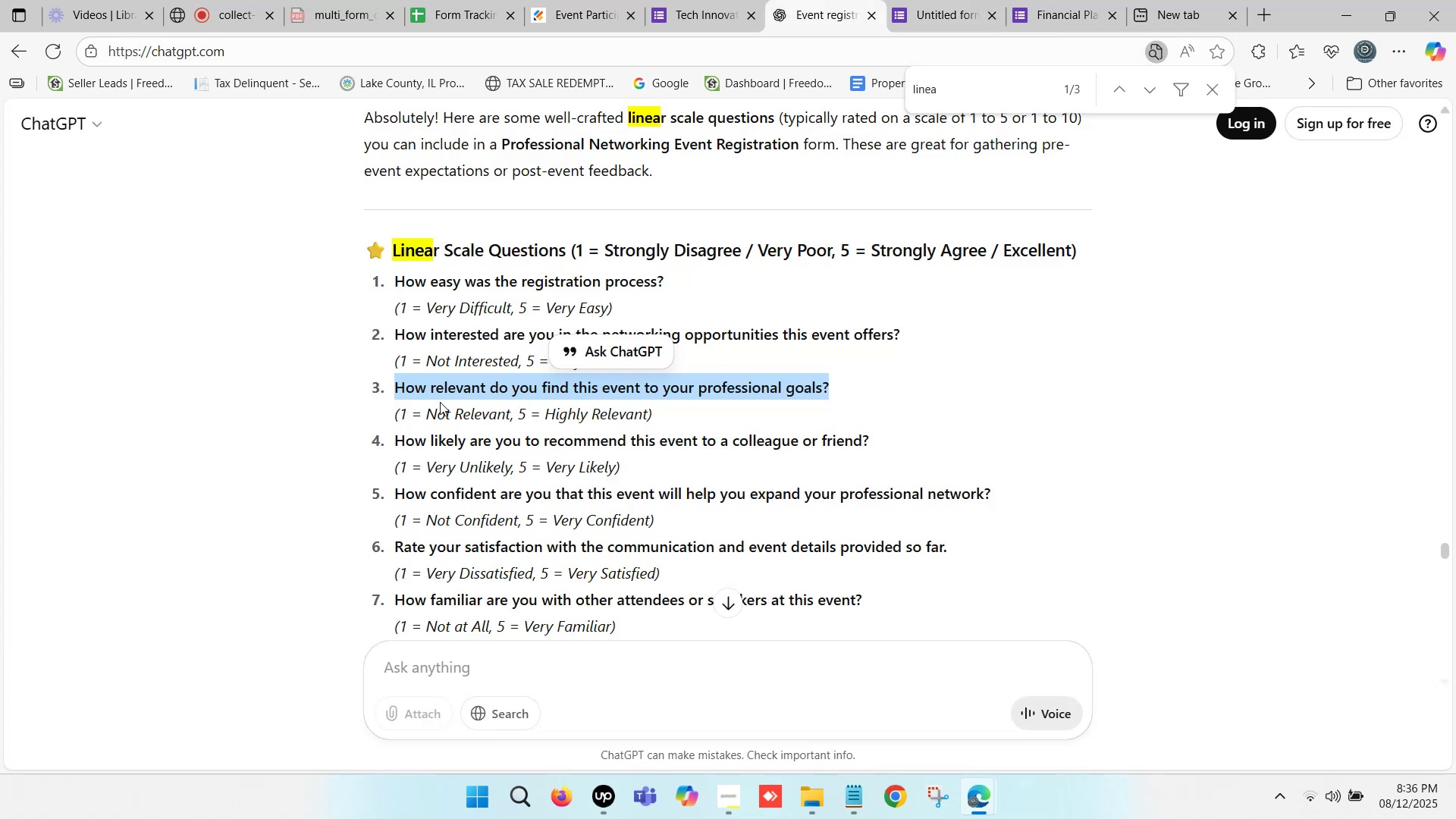 
left_click_drag(start_coordinate=[429, 410], to_coordinate=[510, 422])
 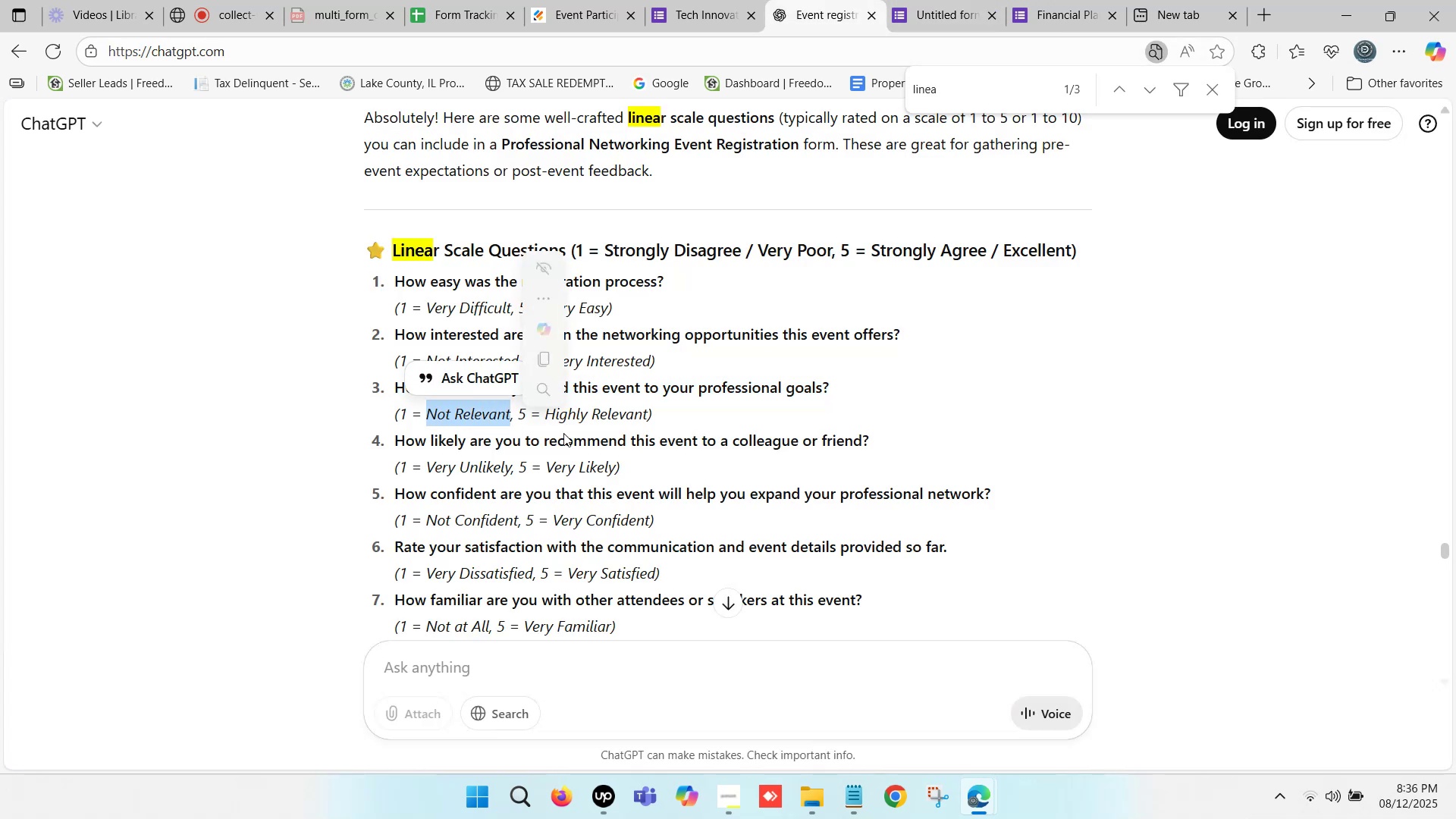 
key(Control+C)
 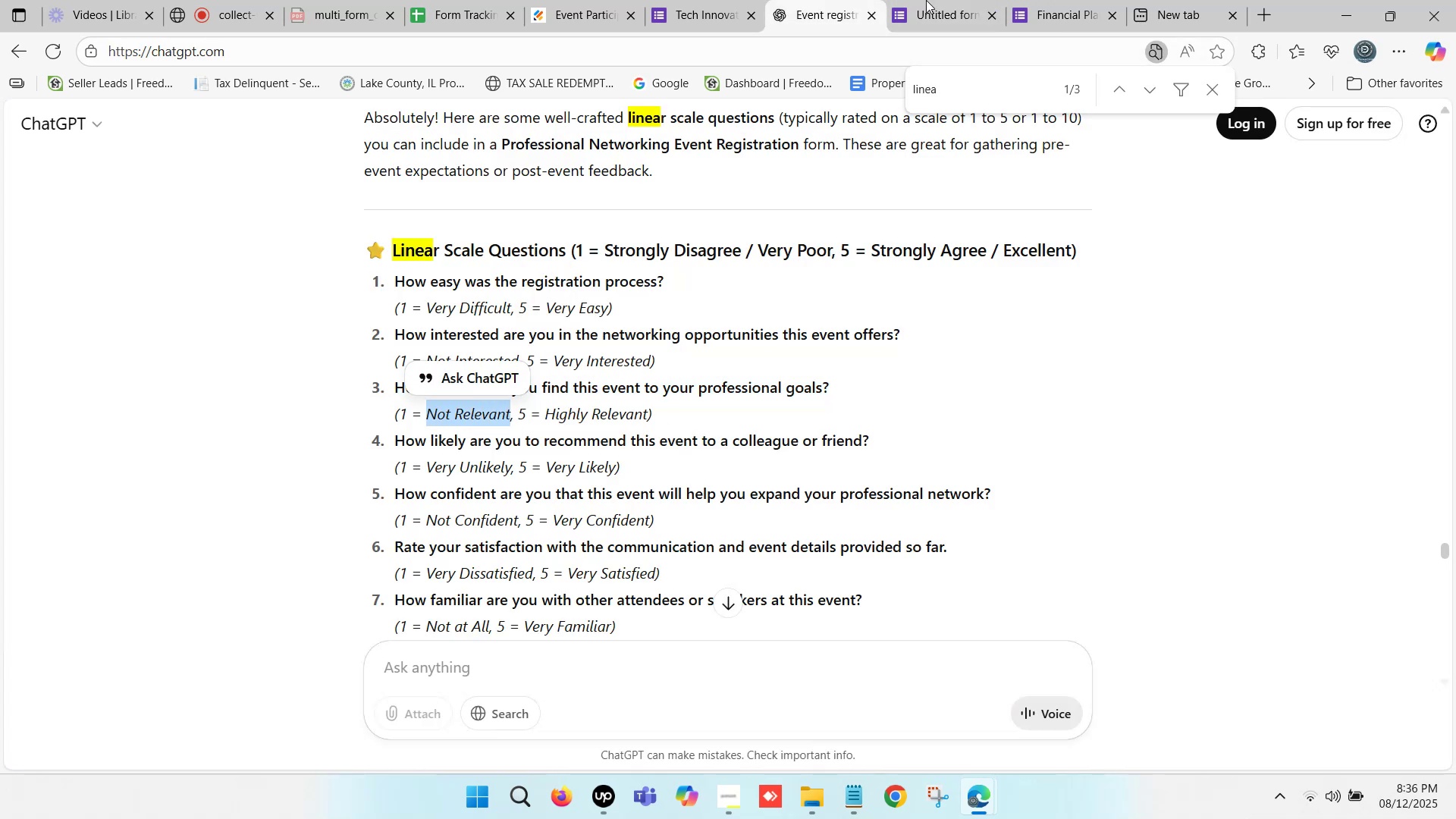 
left_click([959, 0])
 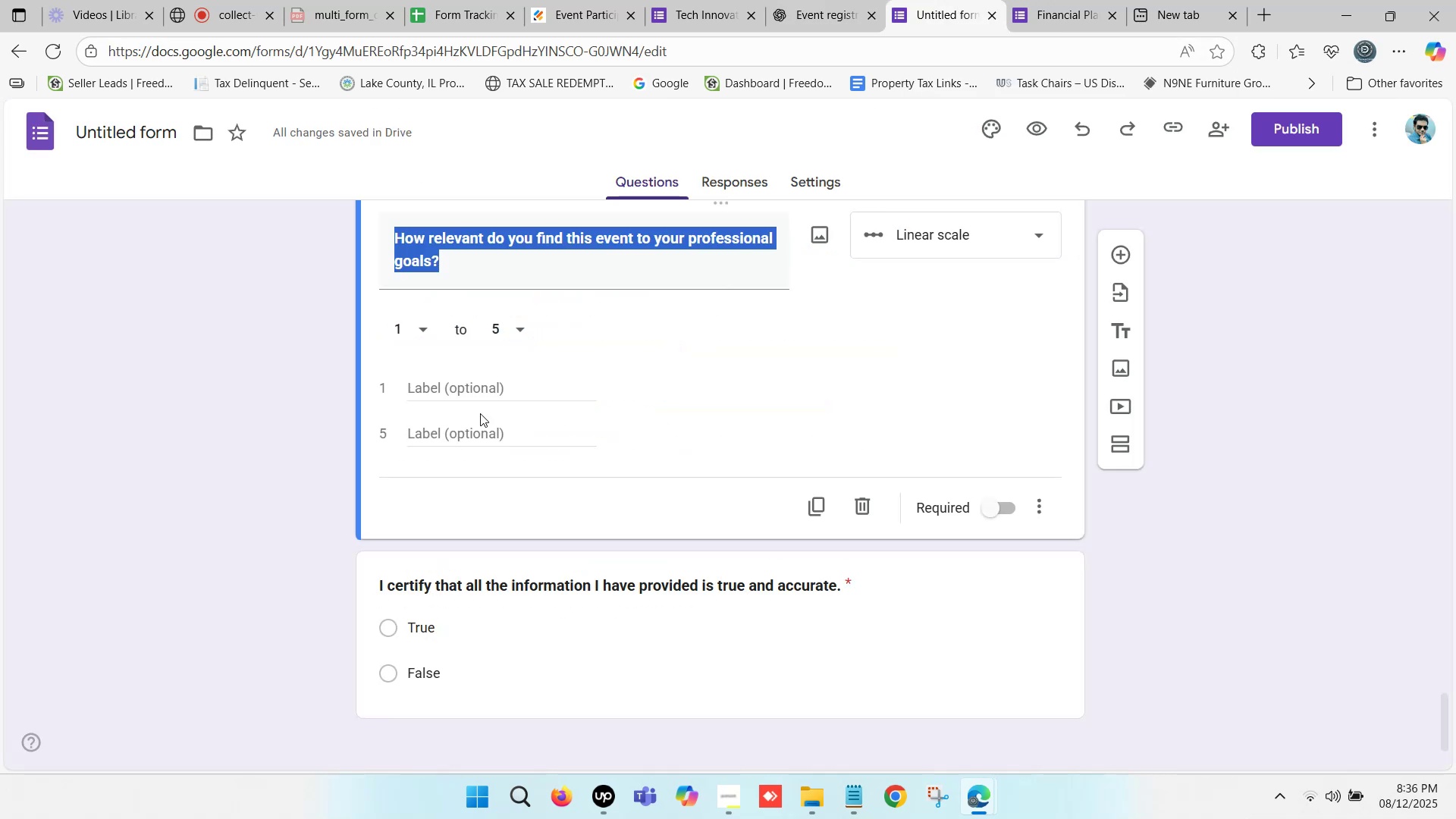 
left_click([458, 387])
 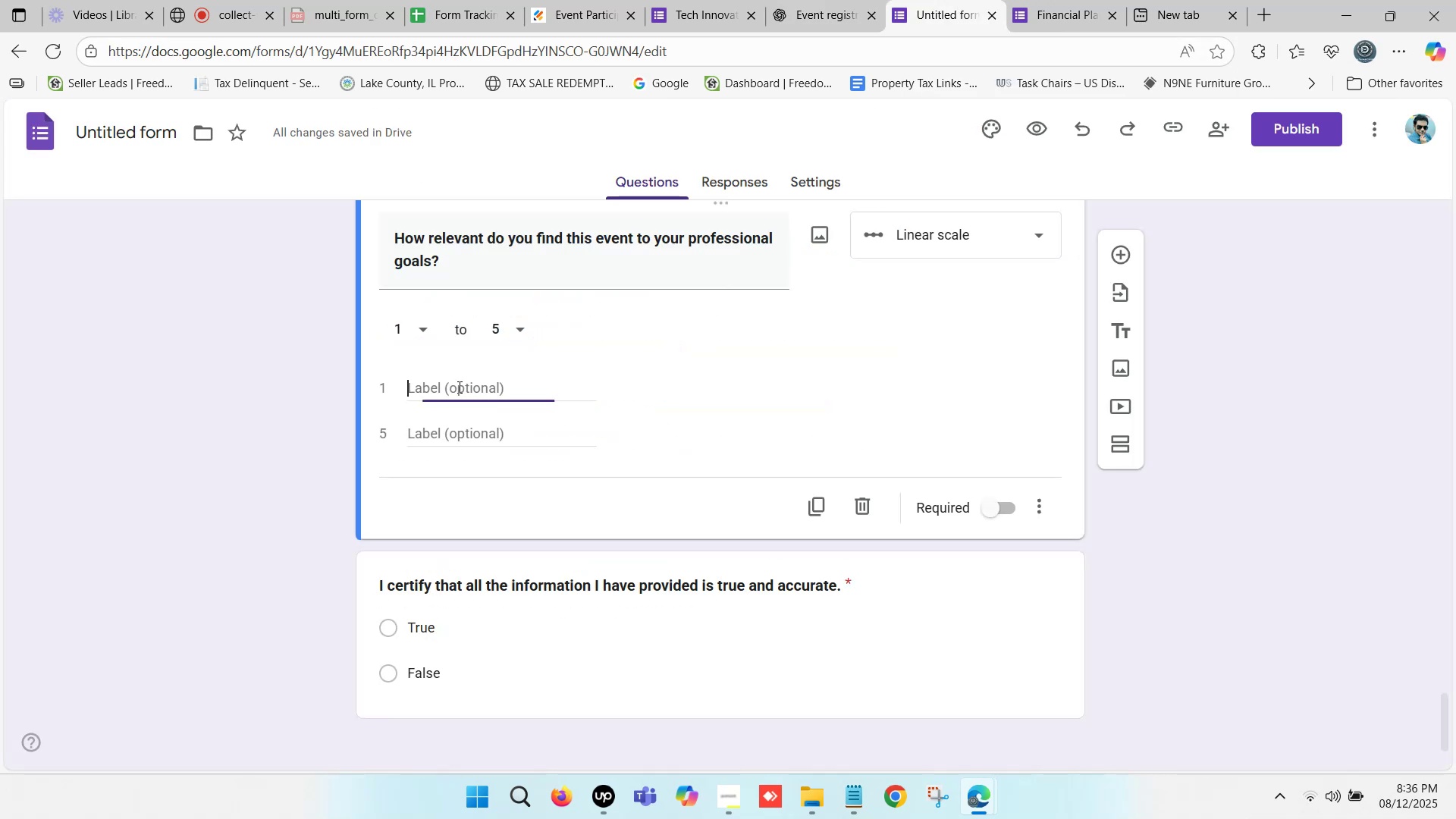 
key(Control+ControlLeft)
 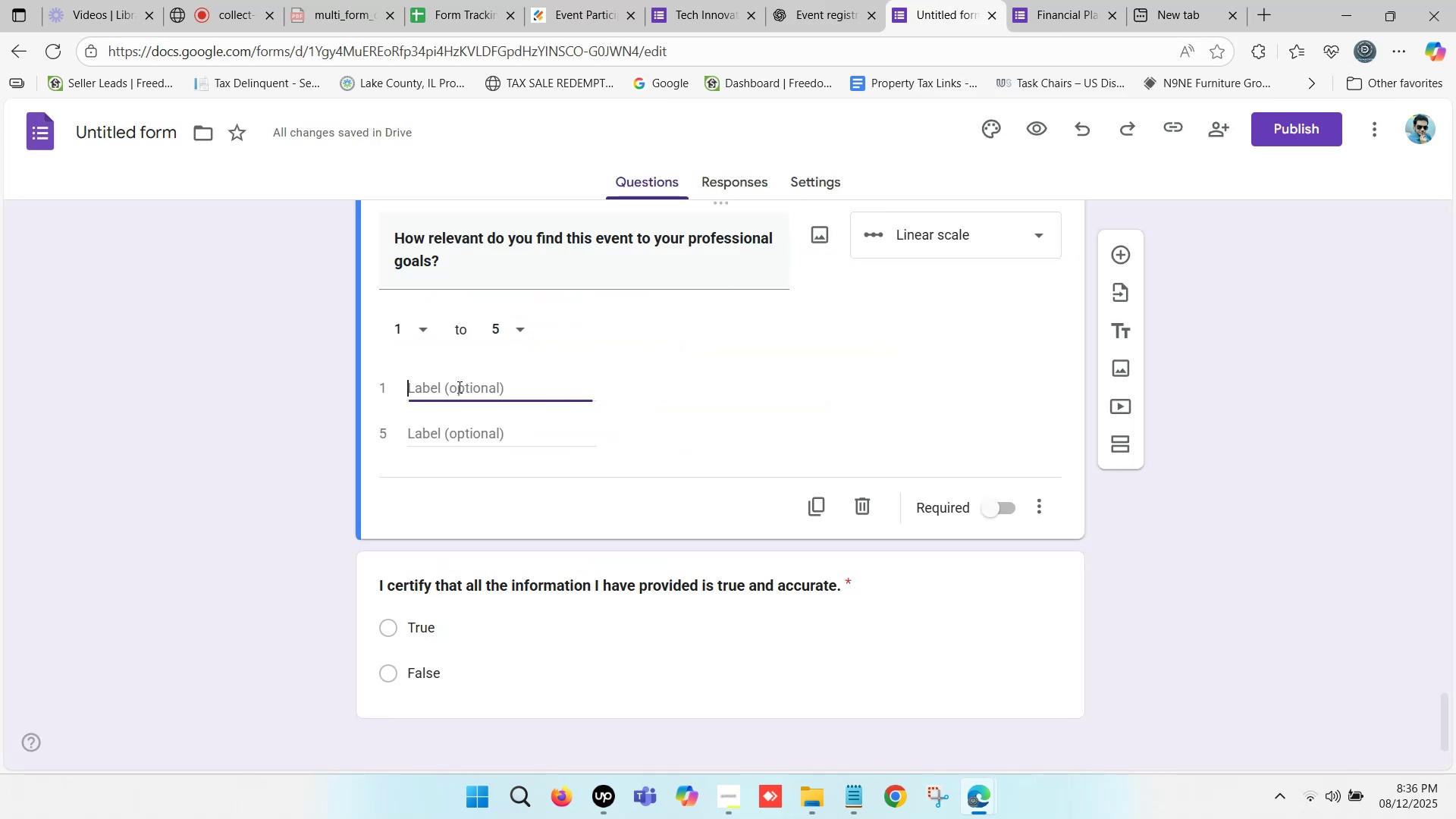 
key(Control+V)
 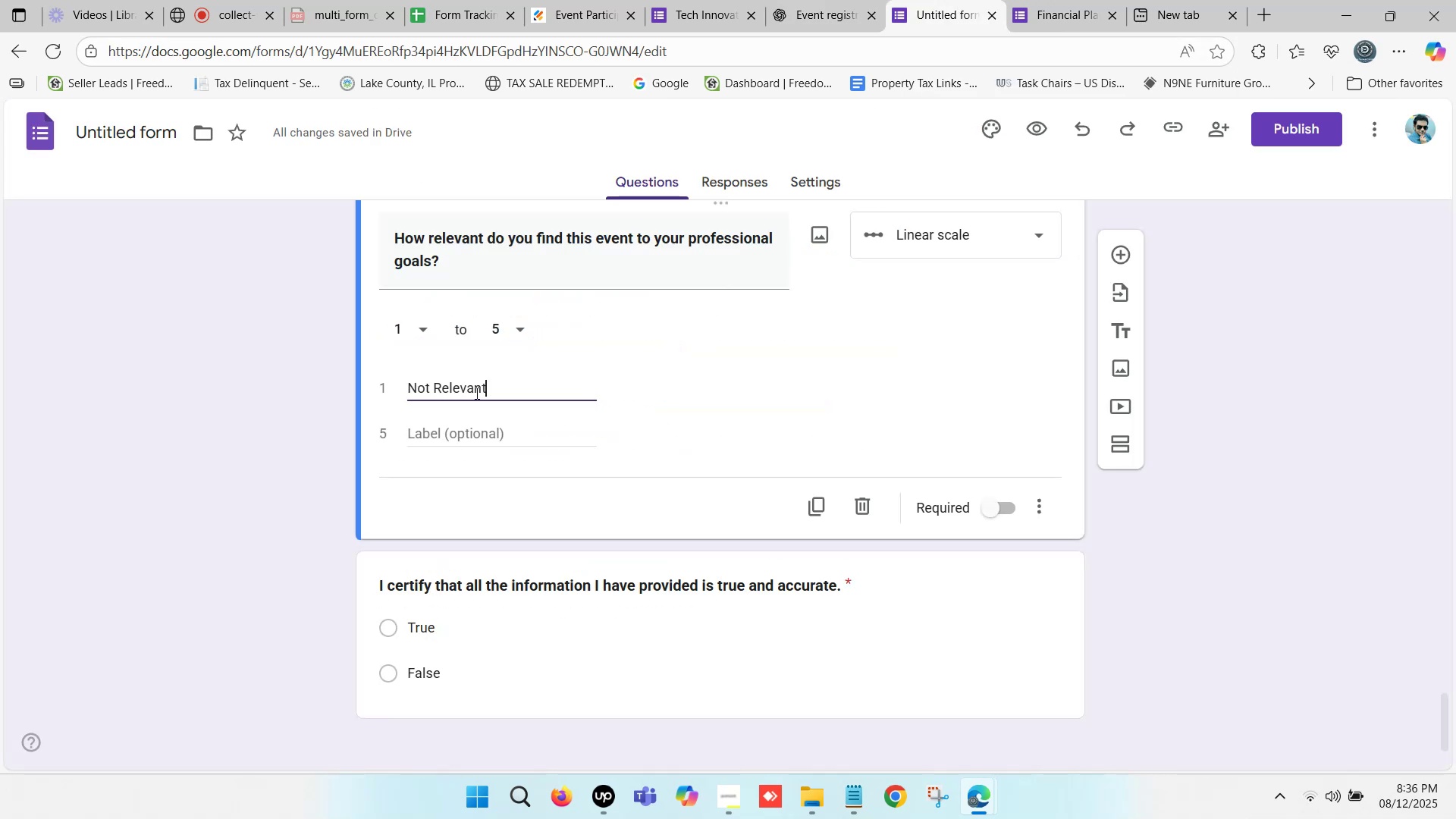 
left_click_drag(start_coordinate=[508, 388], to_coordinate=[557, 390])
 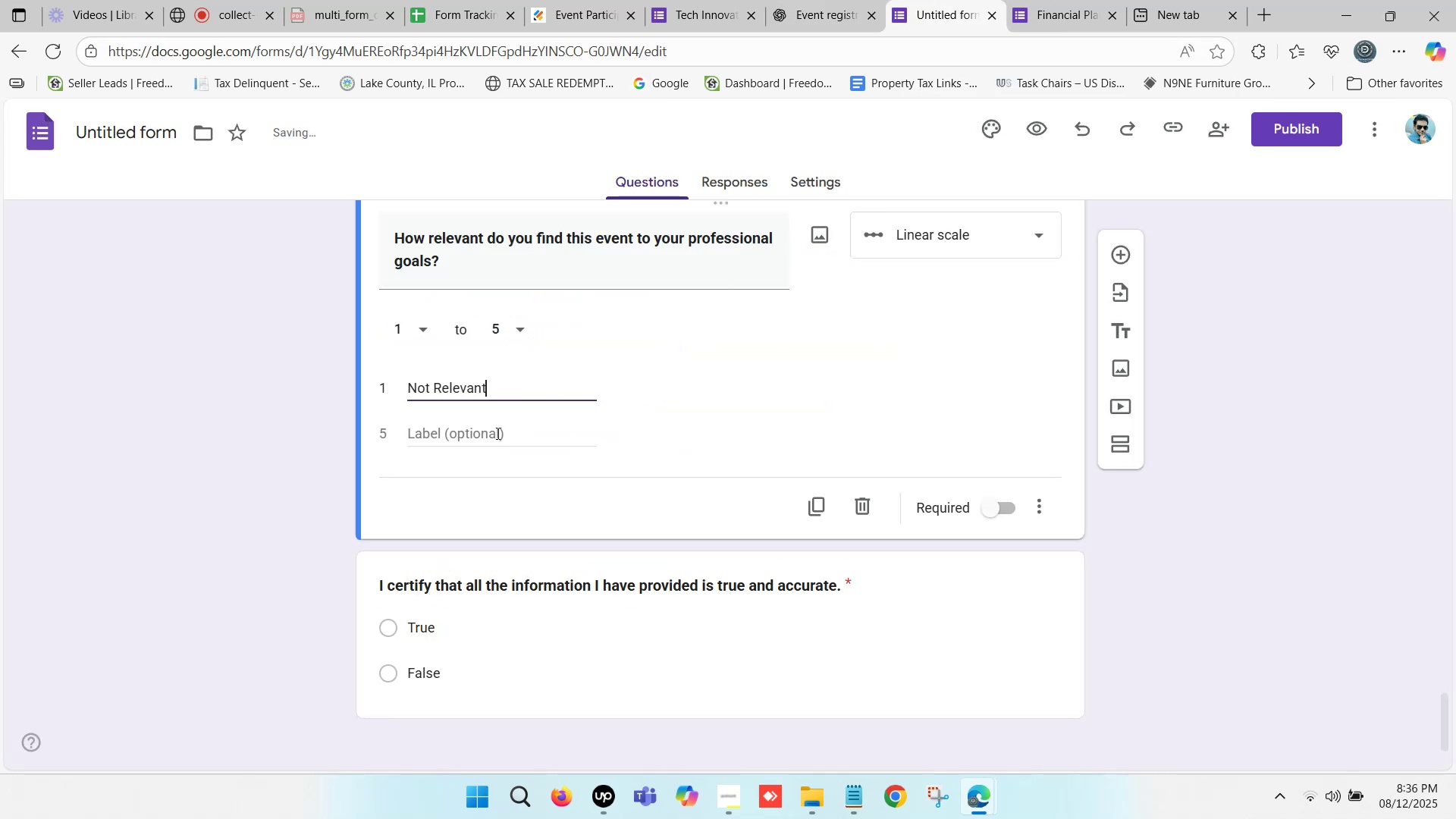 
left_click([495, 434])
 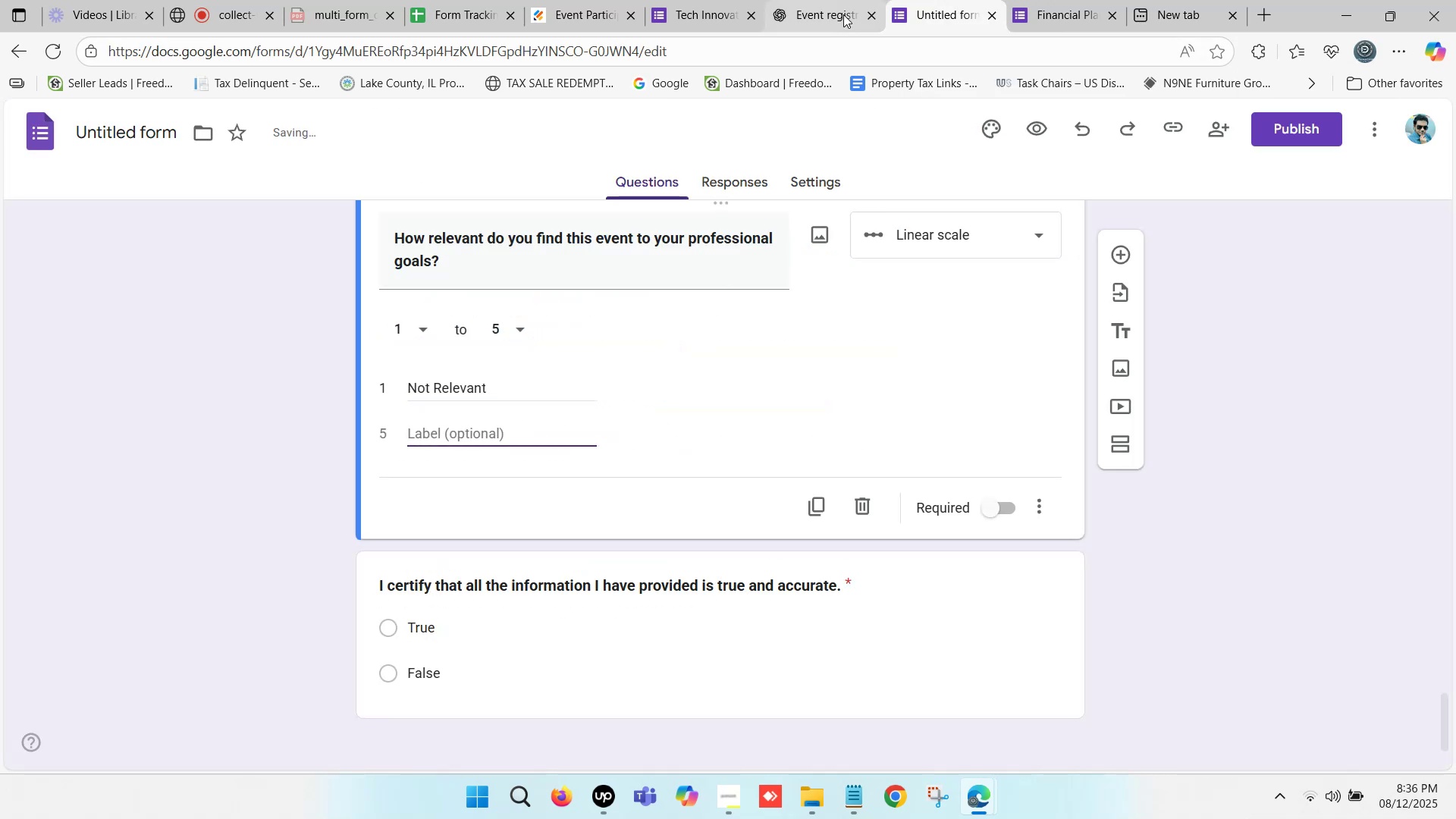 
left_click([833, 0])
 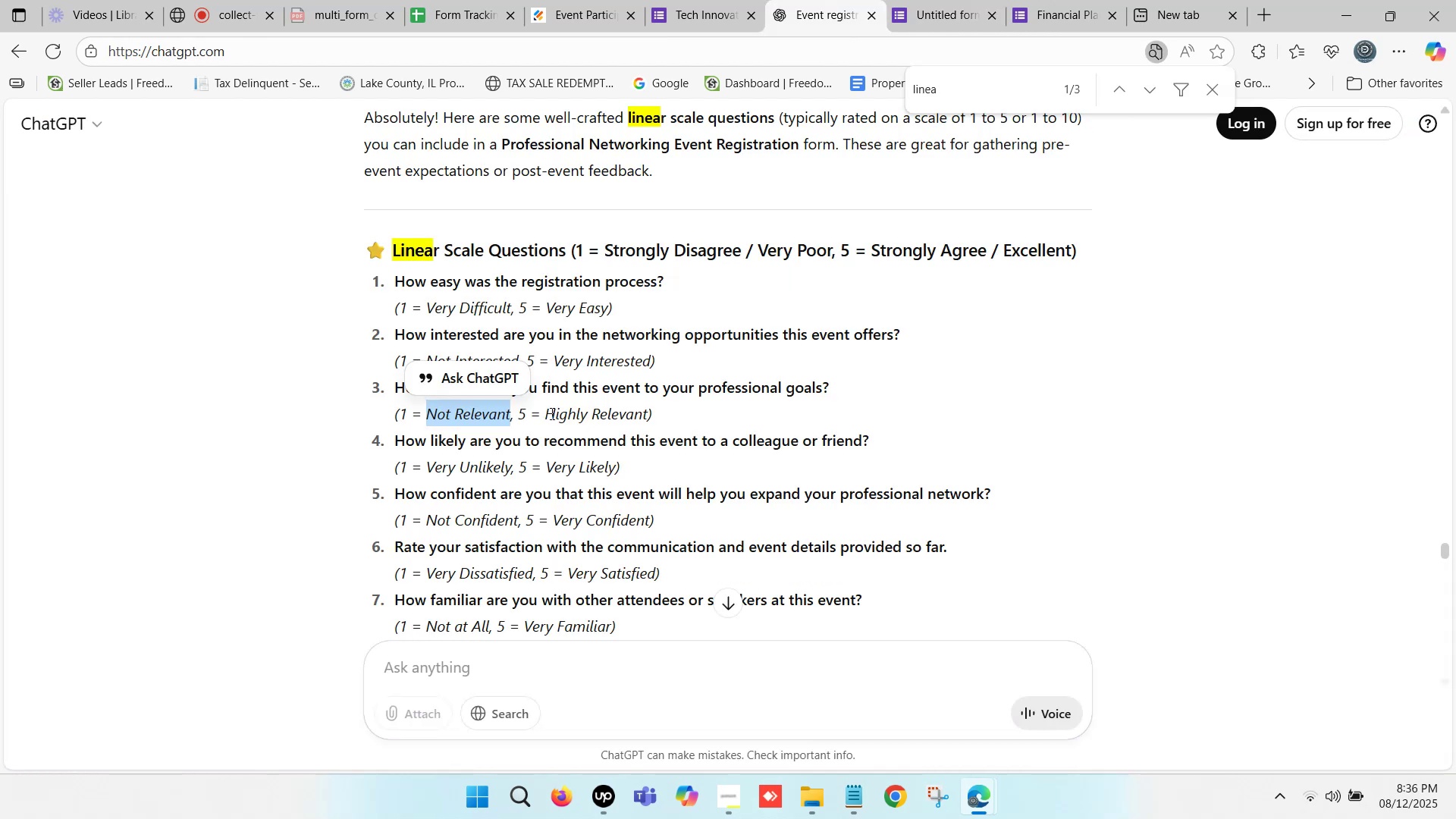 
left_click_drag(start_coordinate=[549, 410], to_coordinate=[648, 418])
 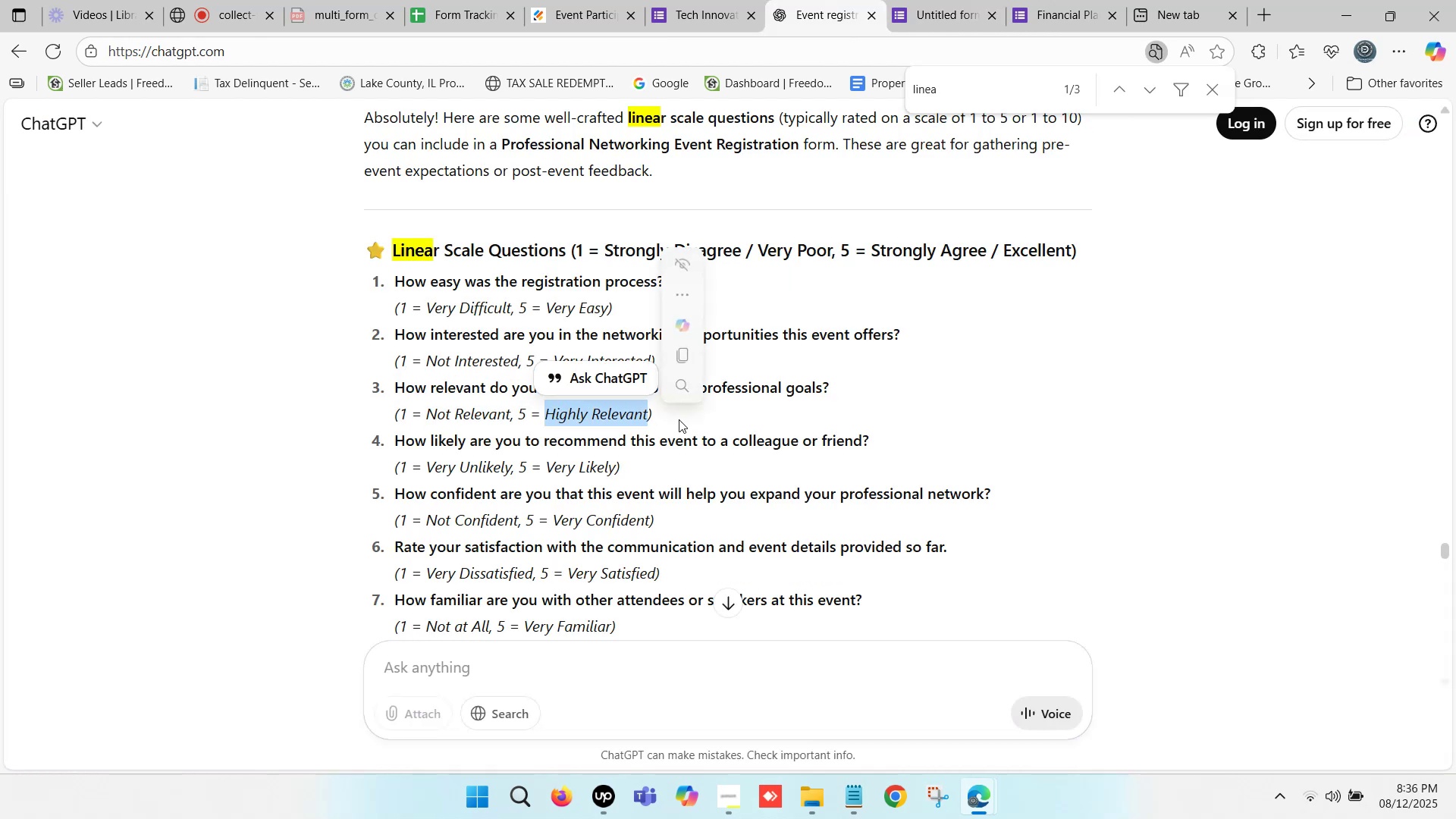 
key(Control+C)
 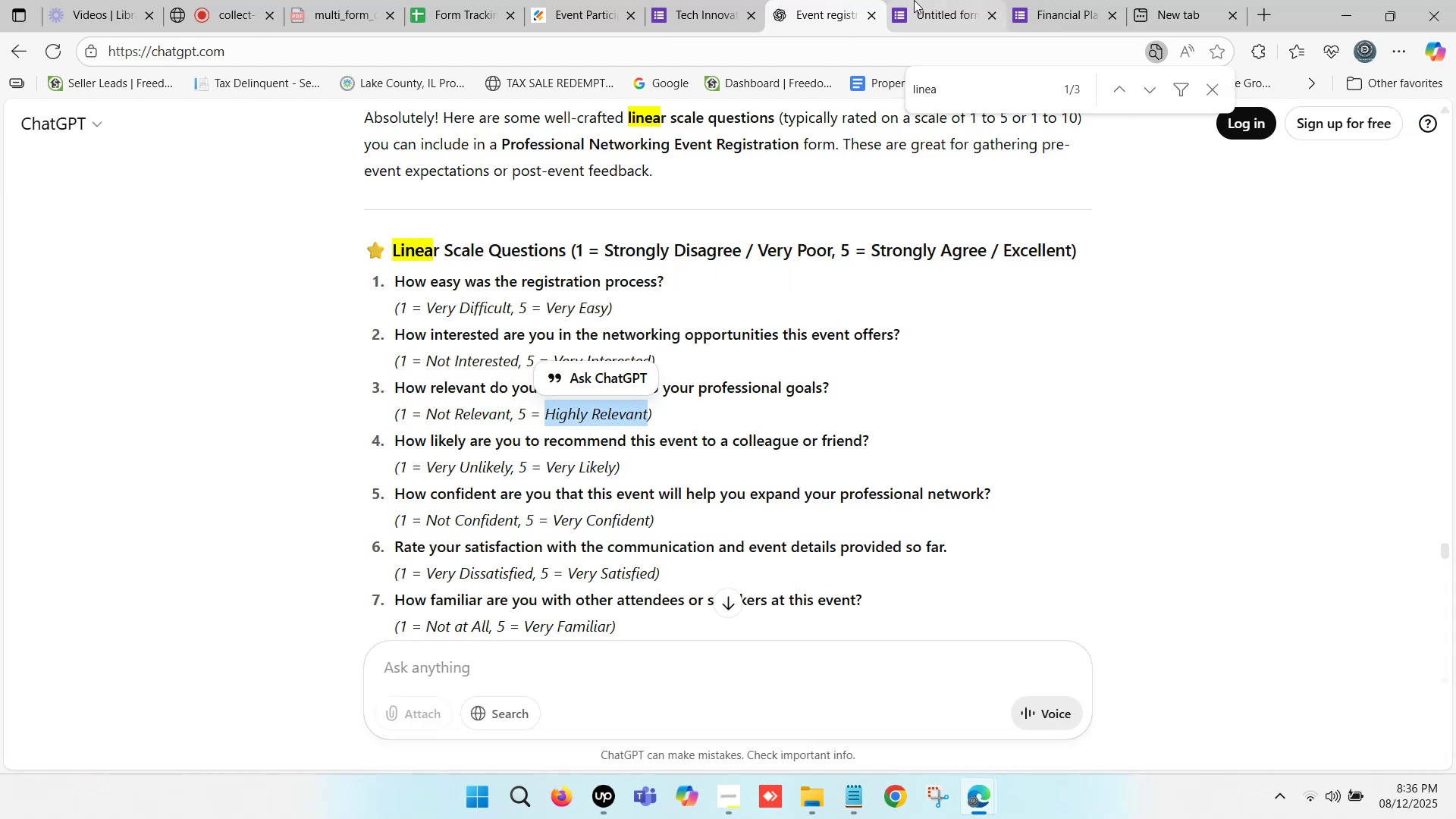 
left_click([914, 0])
 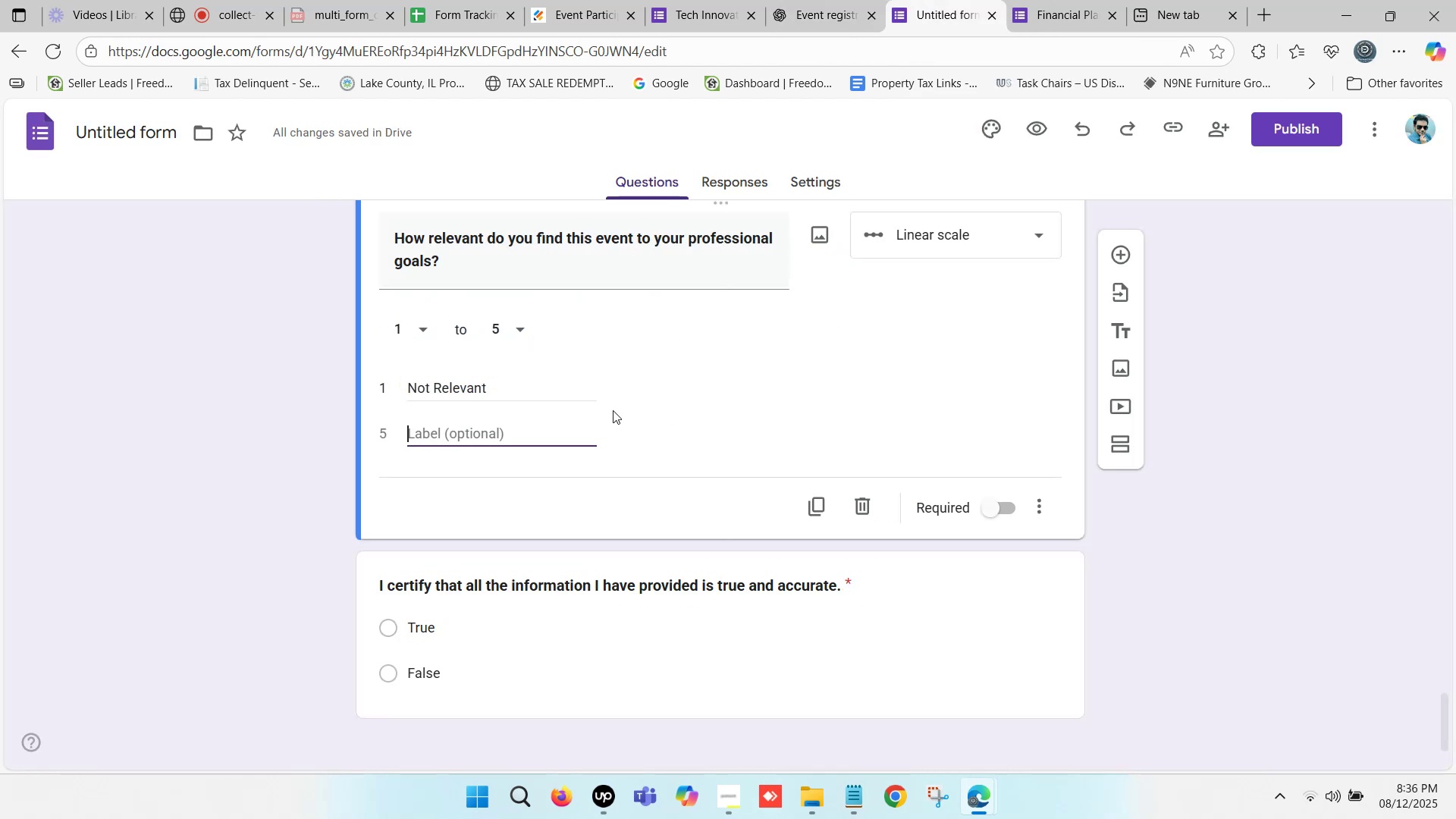 
key(Control+V)
 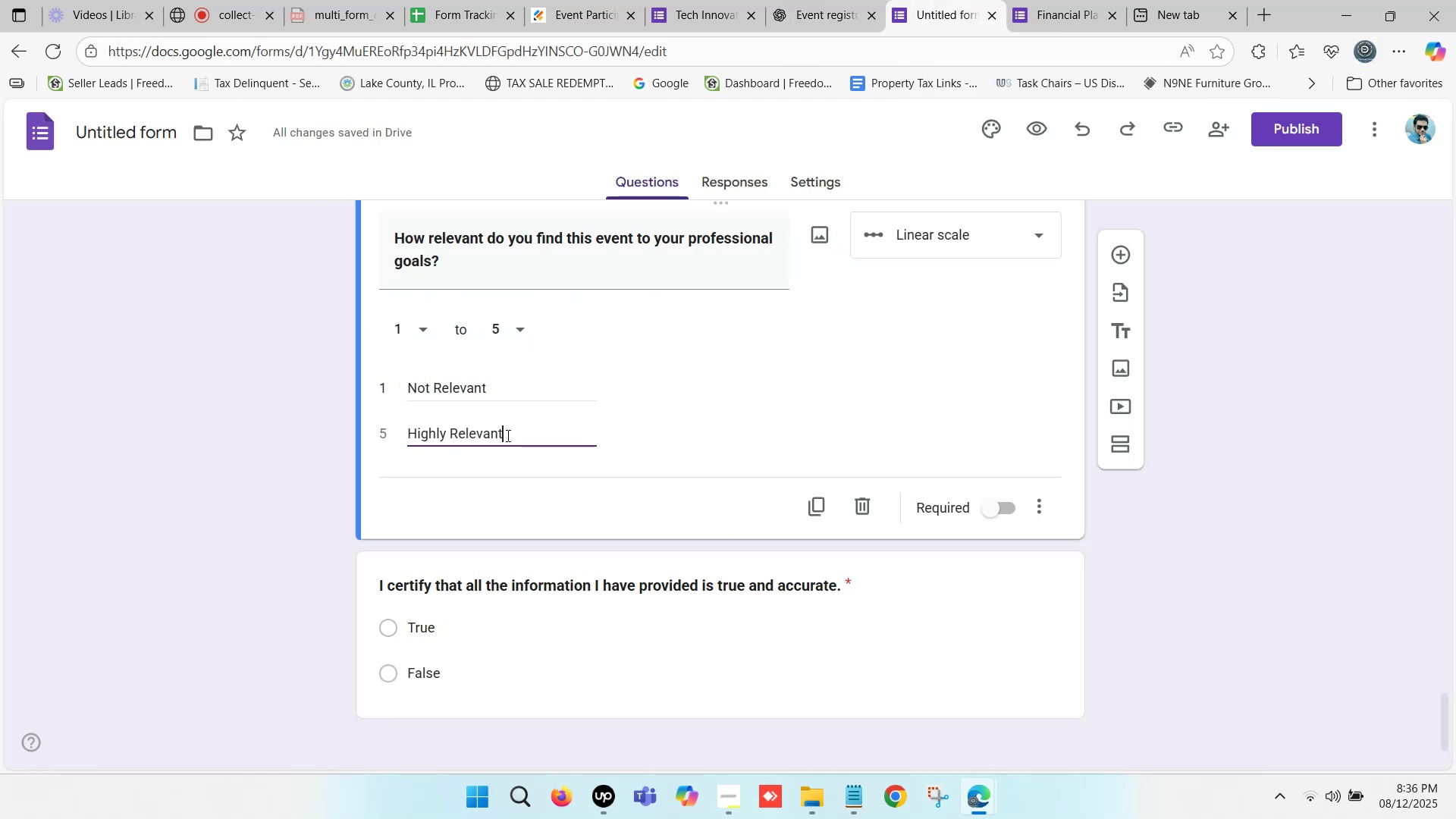 
left_click_drag(start_coordinate=[524, 433], to_coordinate=[556, 432])
 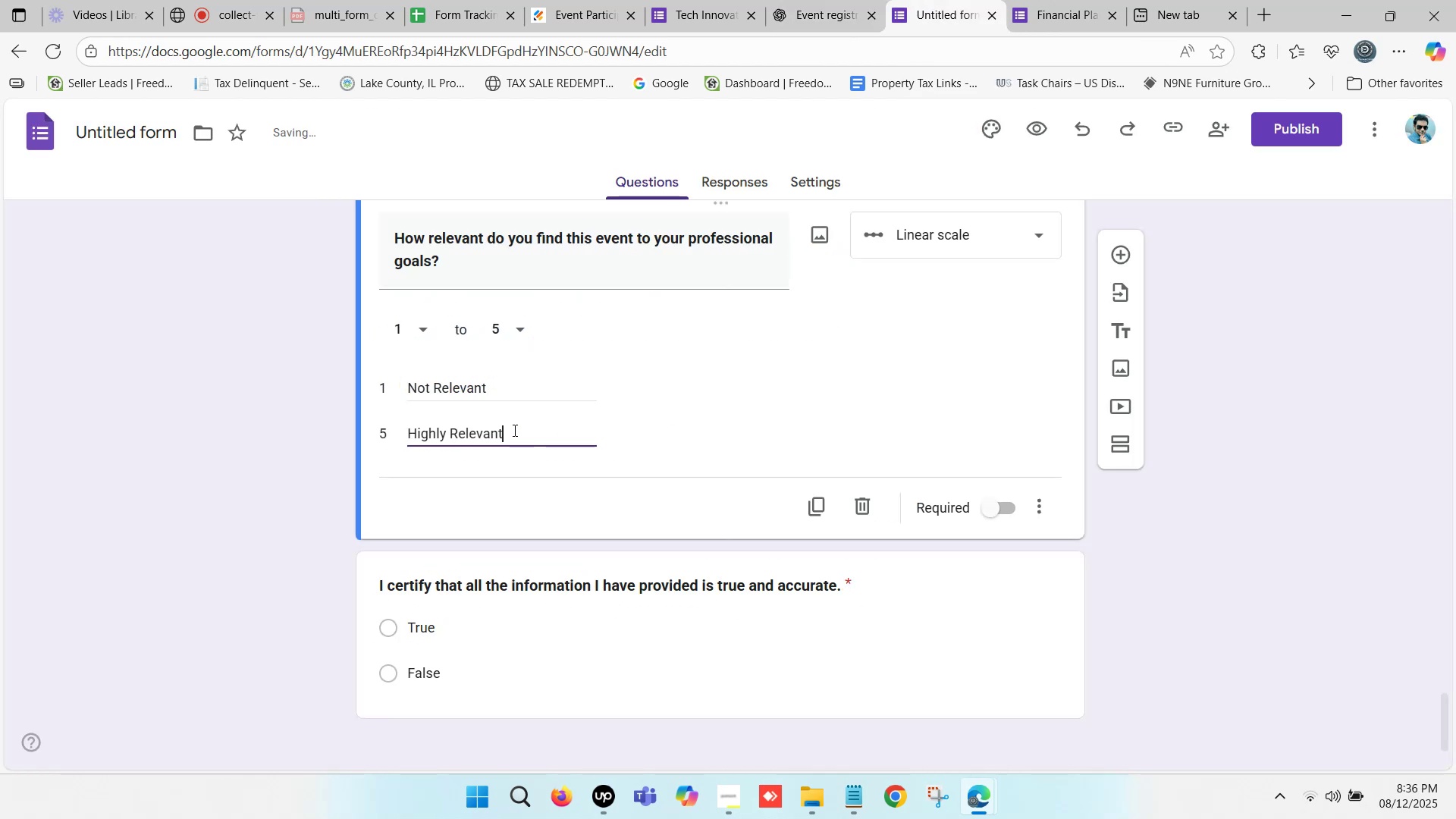 
left_click_drag(start_coordinate=[507, 431], to_coordinate=[407, 431])
 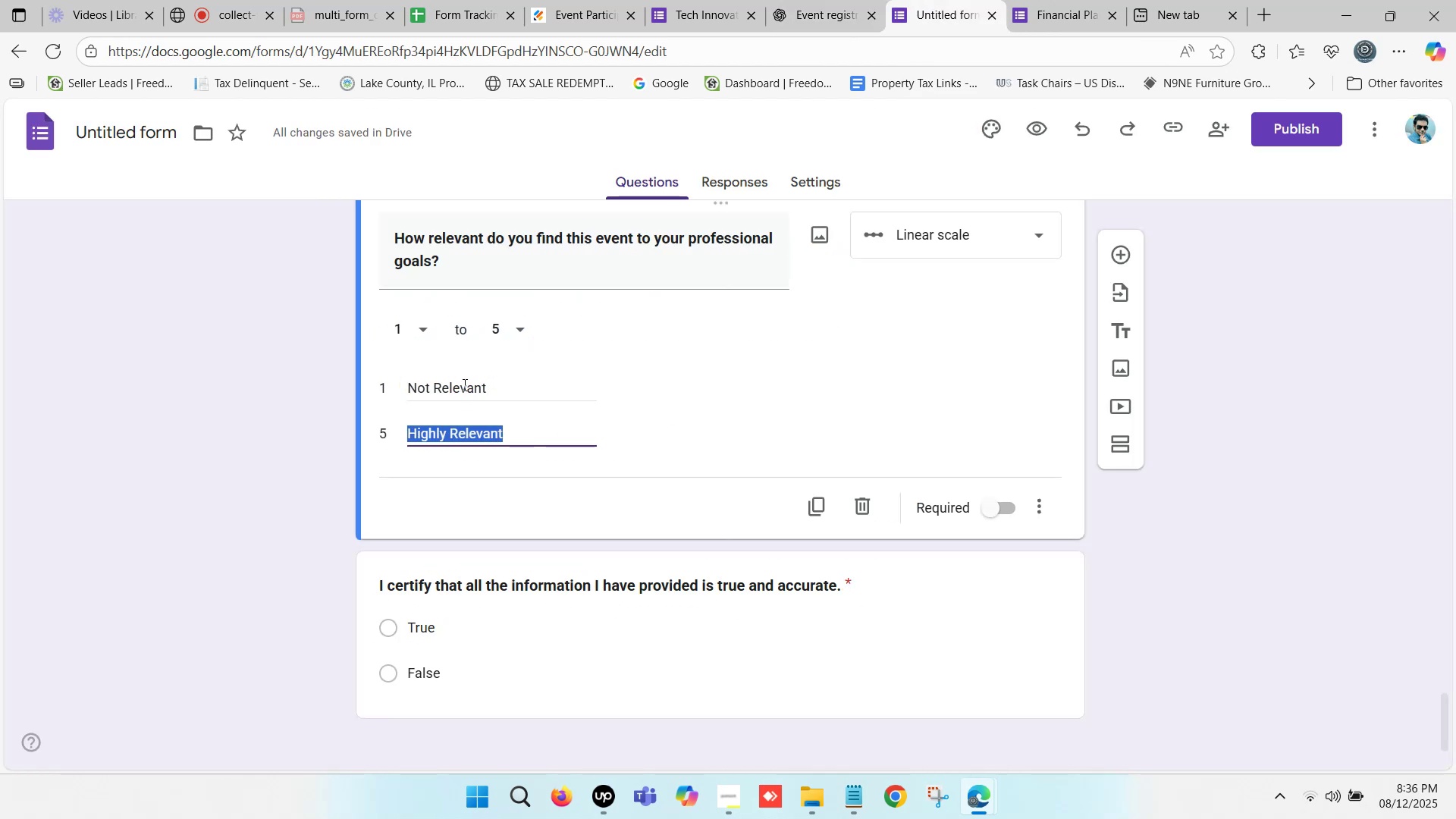 
left_click([463, 384])
 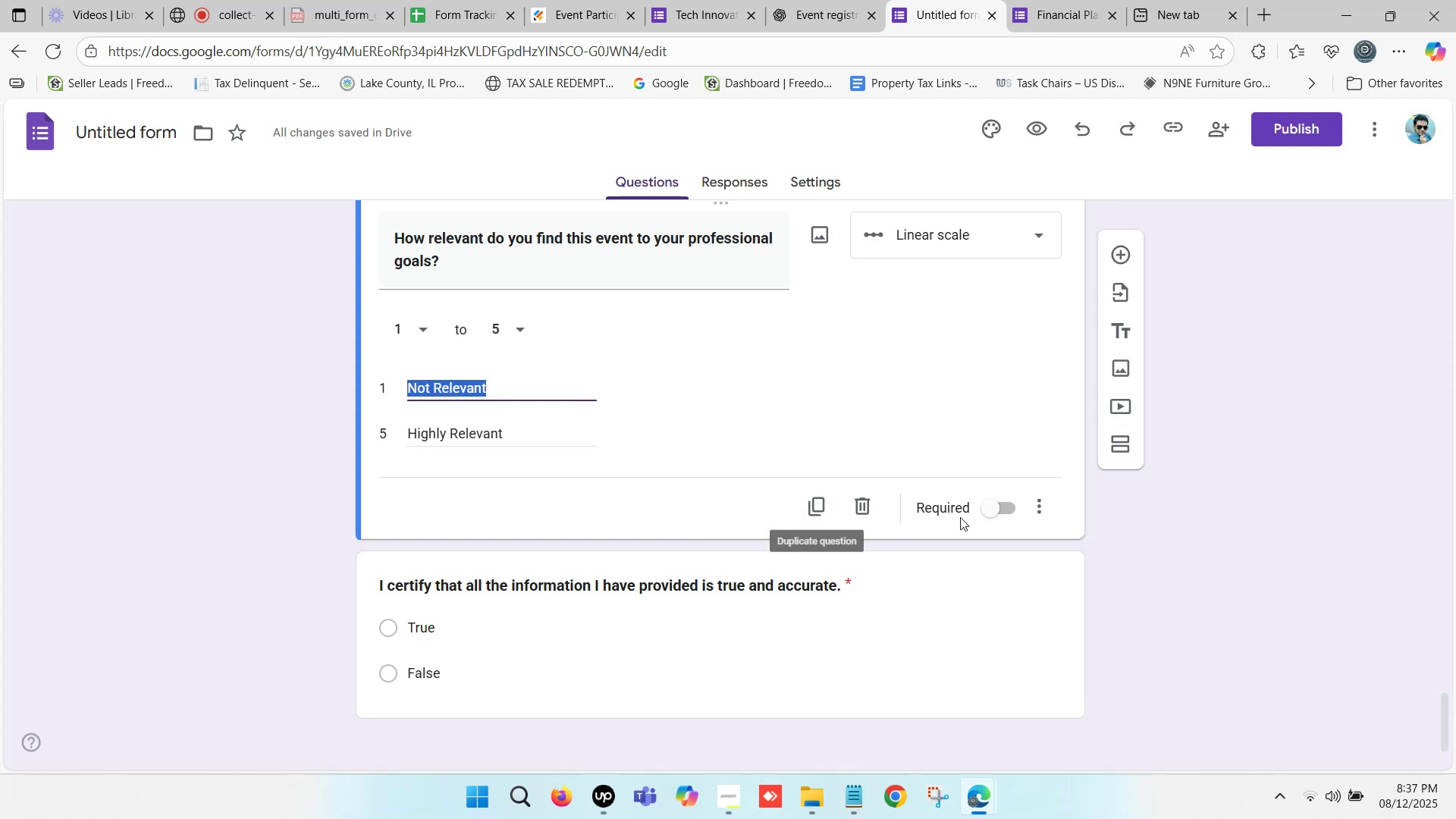 
scroll: coordinate [792, 445], scroll_direction: up, amount: 1.0
 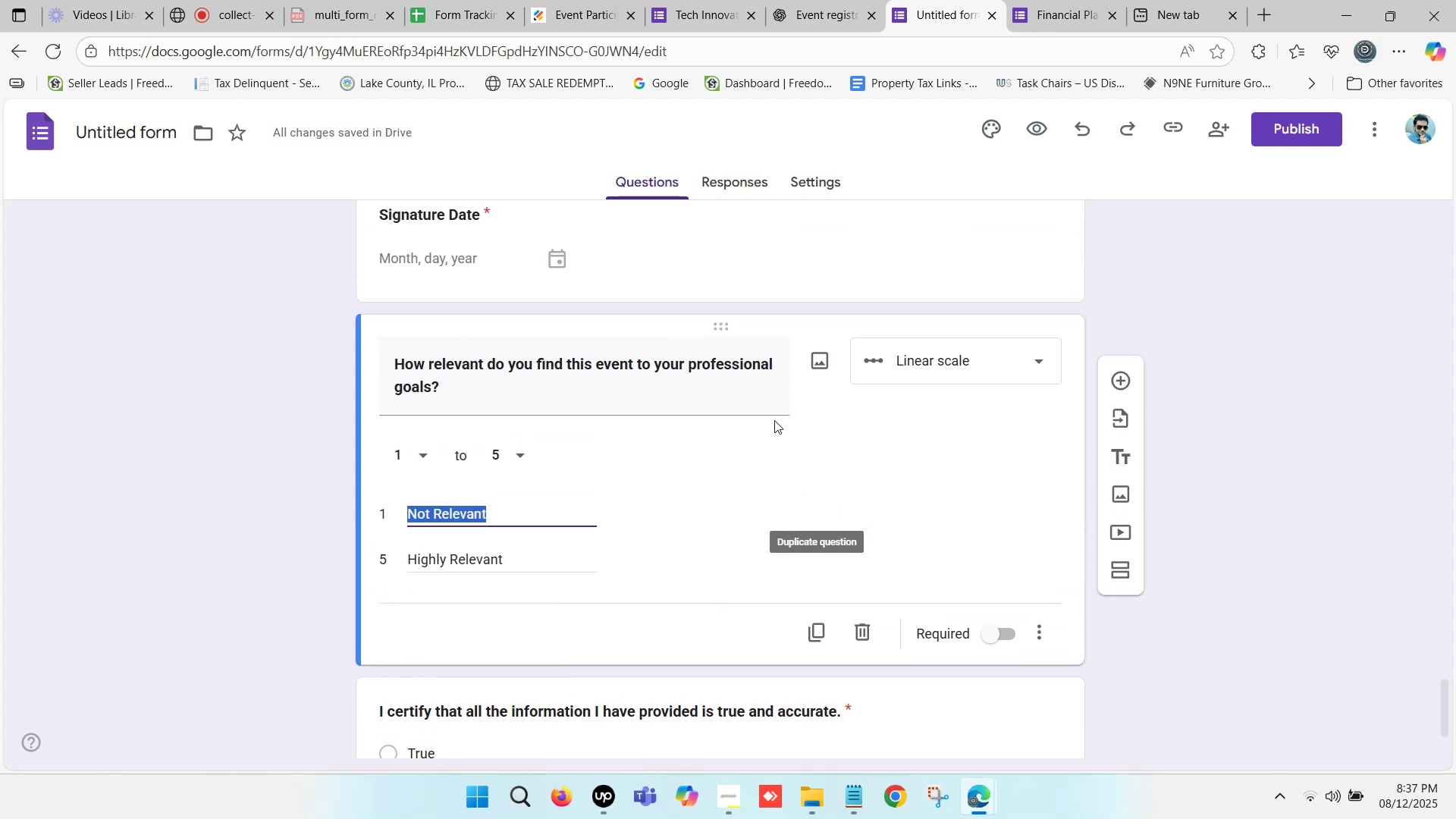 
scroll: coordinate [779, 414], scroll_direction: down, amount: 2.0
 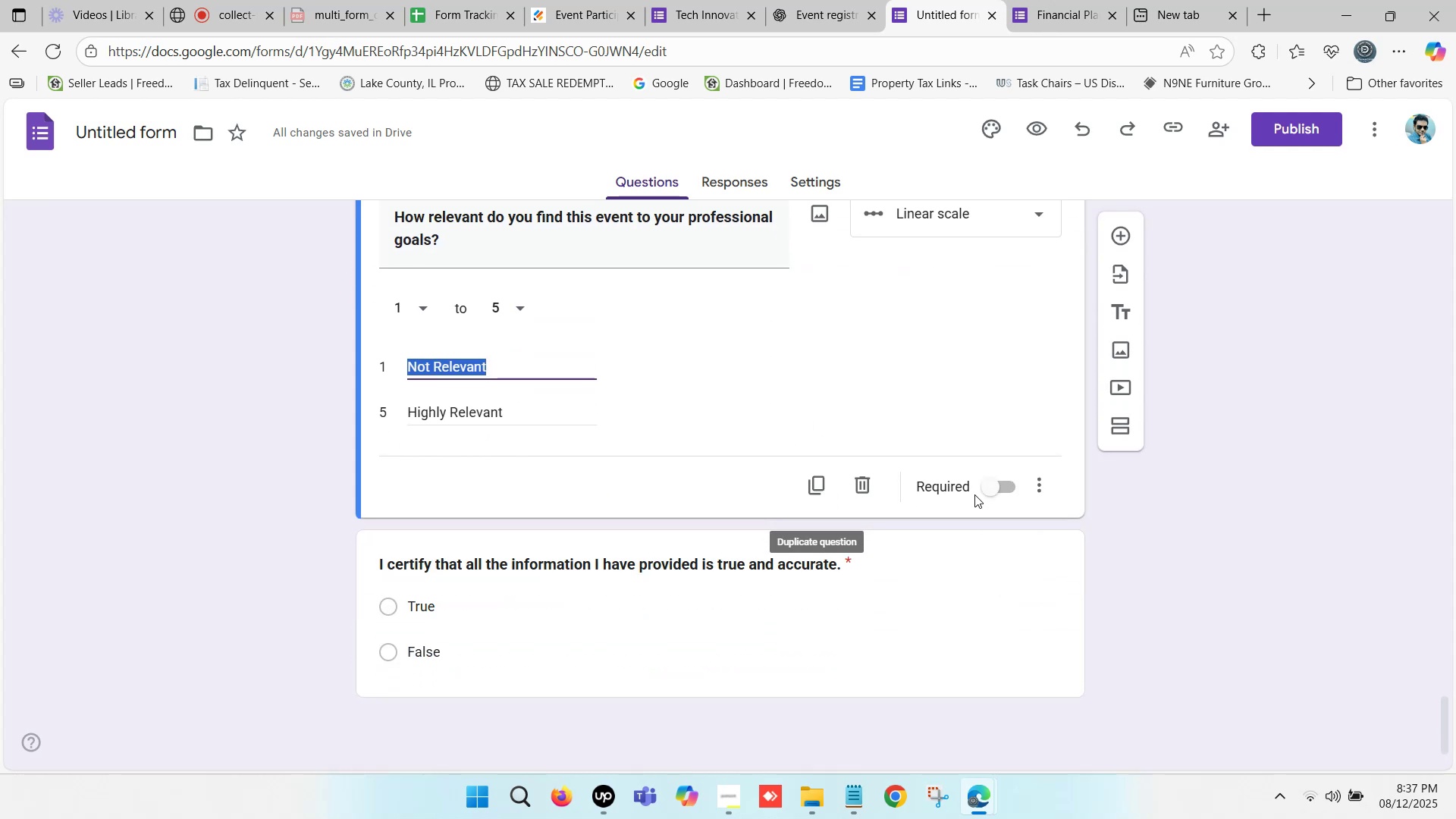 
left_click([993, 490])
 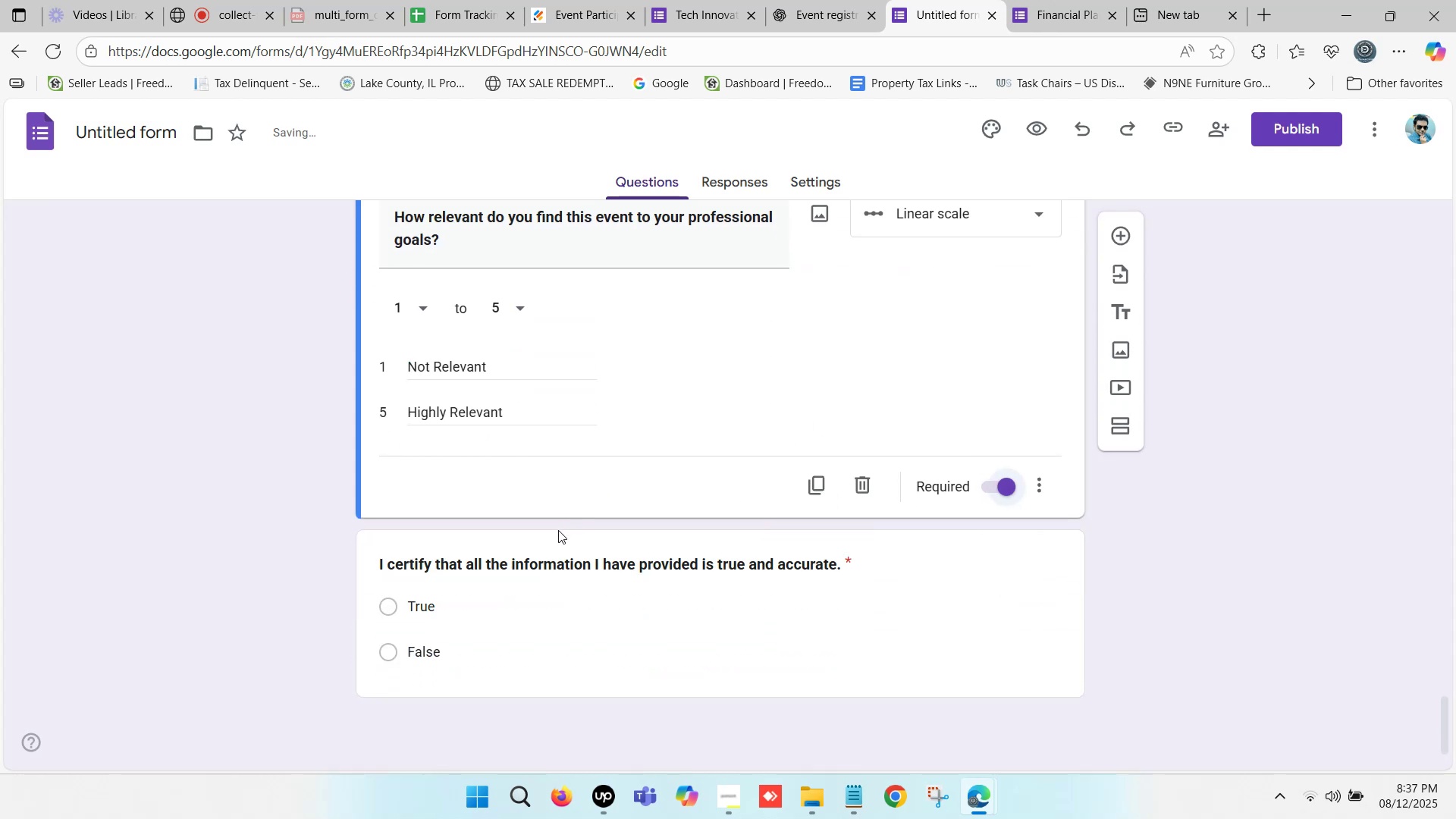 
scroll: coordinate [793, 350], scroll_direction: up, amount: 9.0
 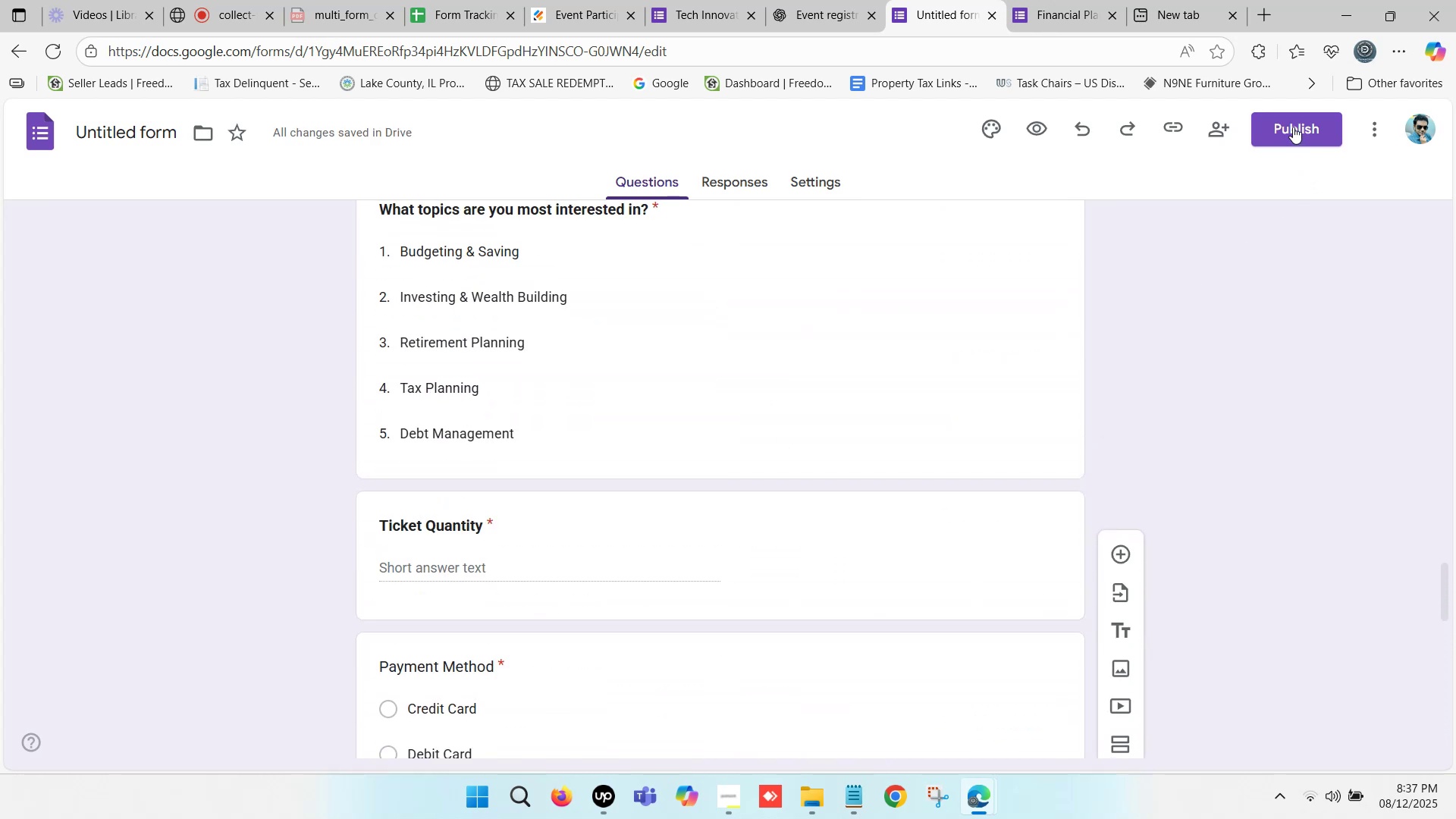 
left_click([1293, 127])
 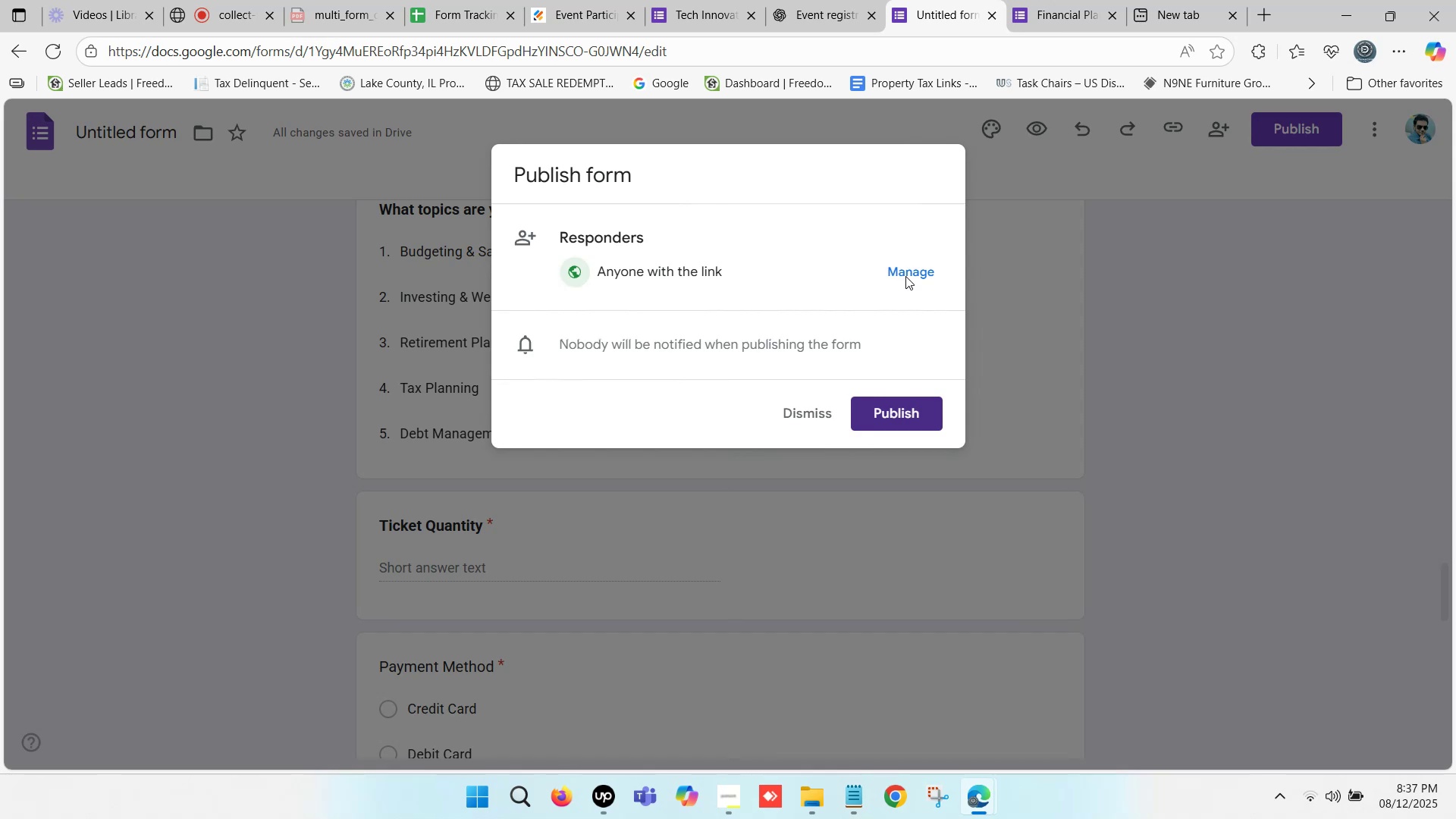 
left_click([912, 272])
 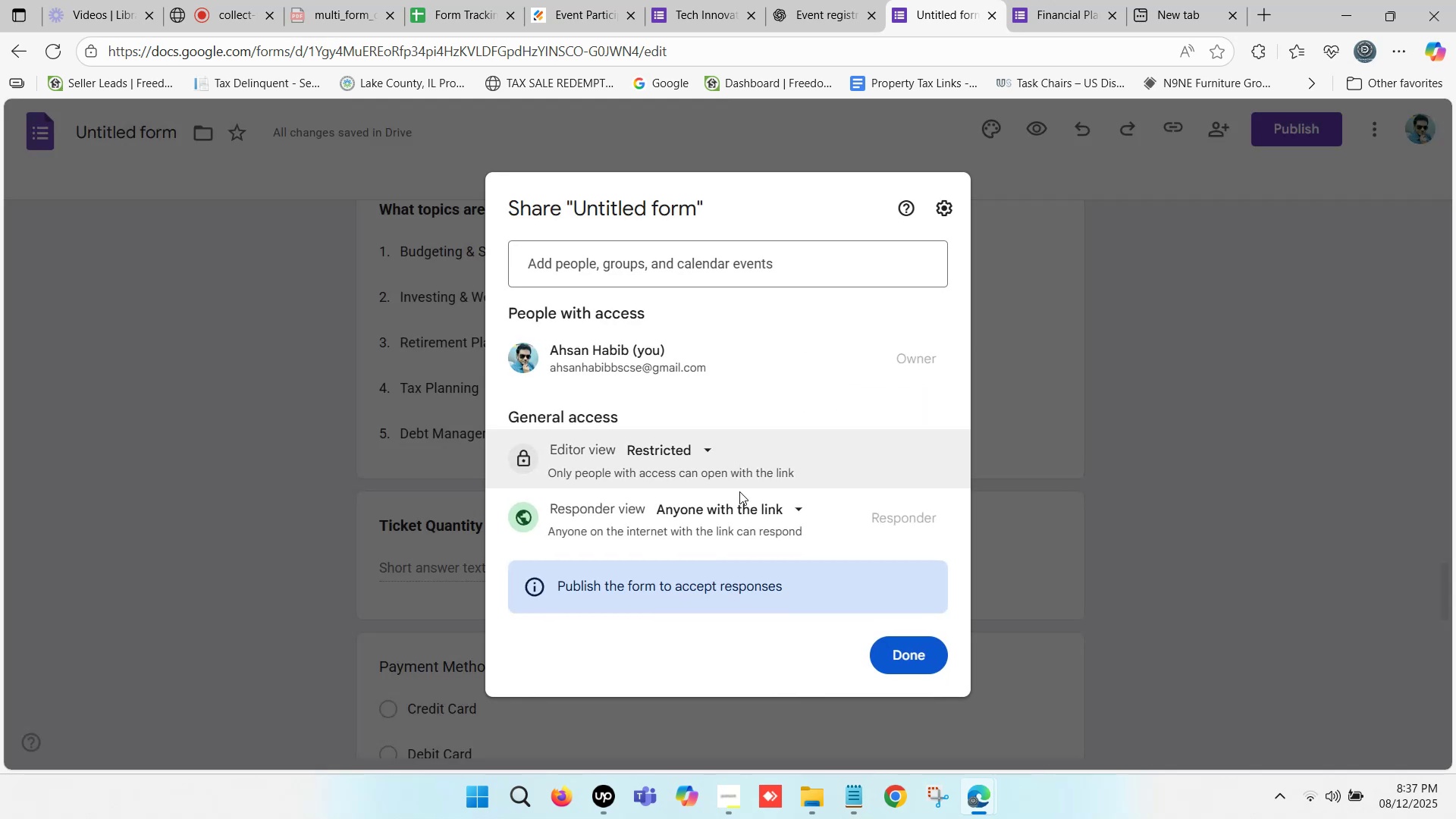 
left_click([678, 442])
 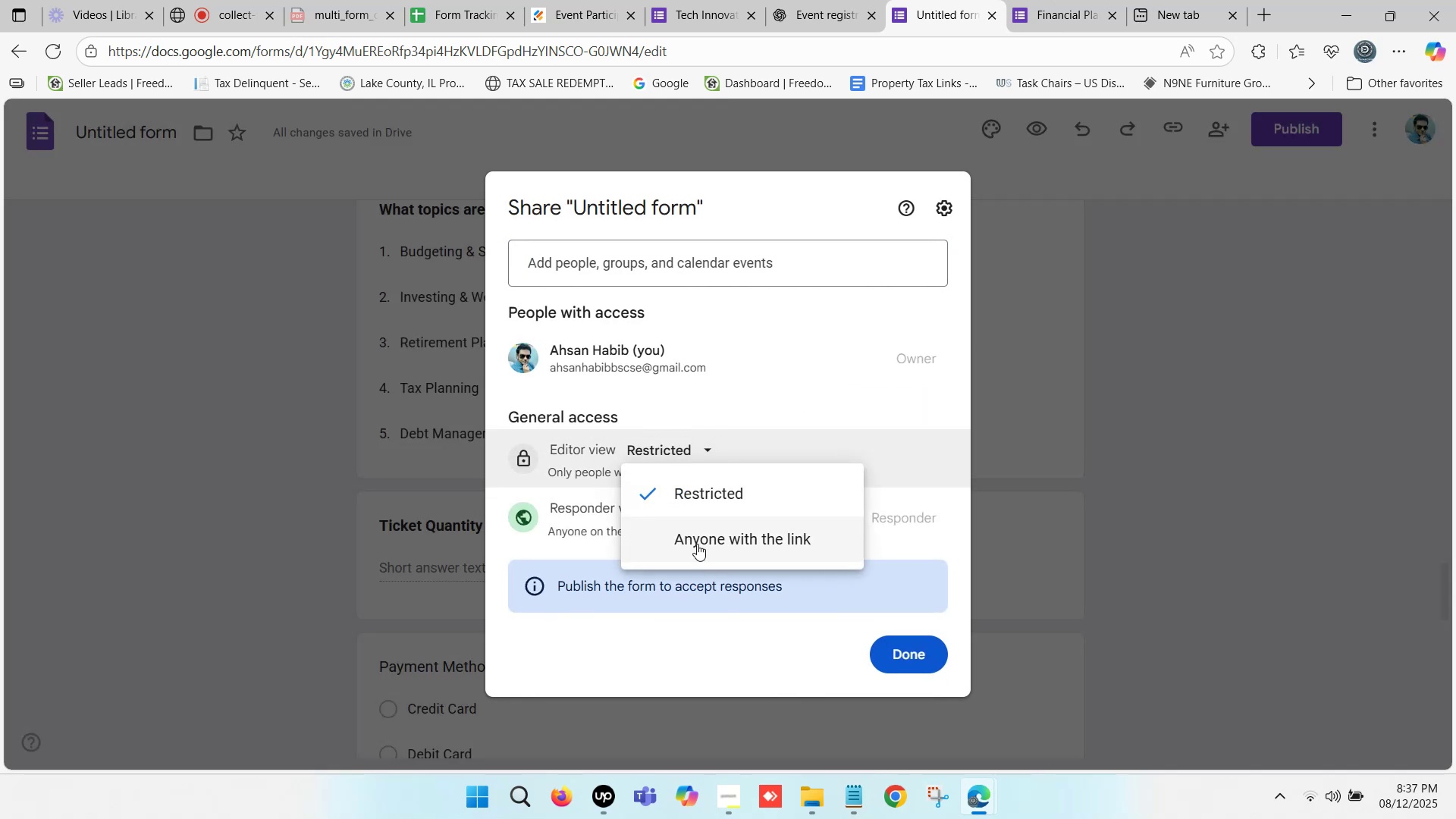 
left_click([711, 544])
 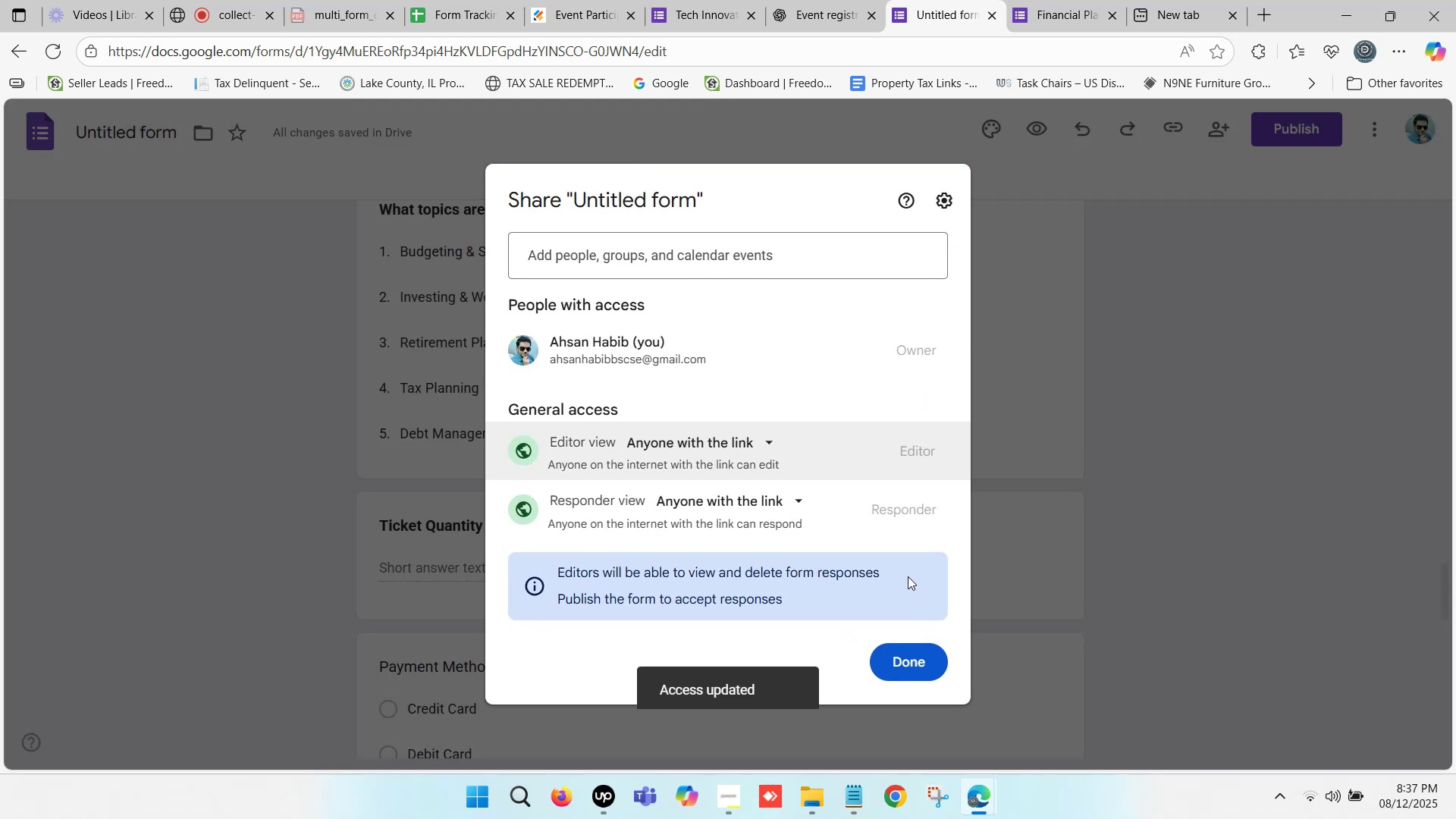 
left_click([909, 655])
 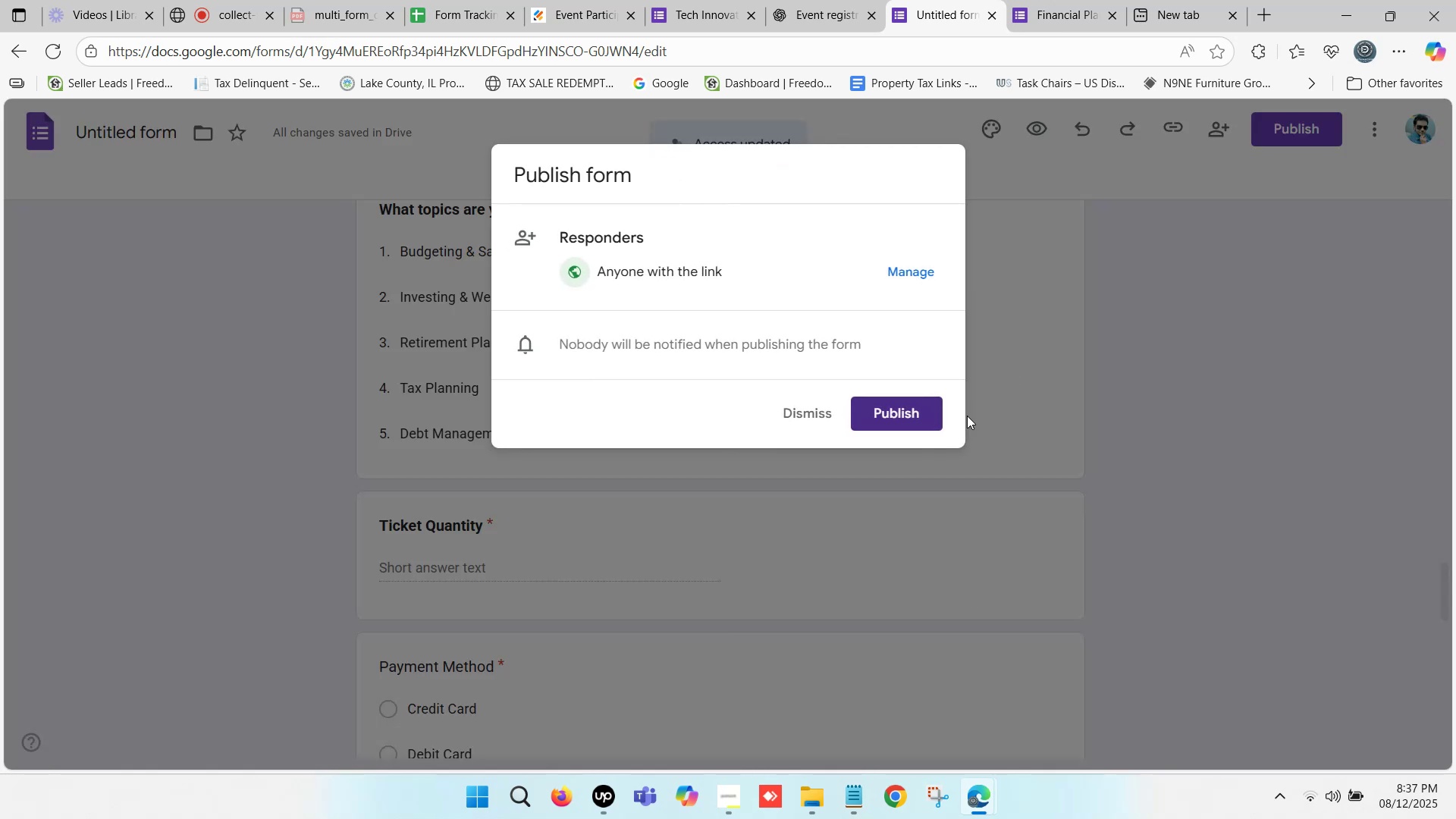 
left_click([917, 410])
 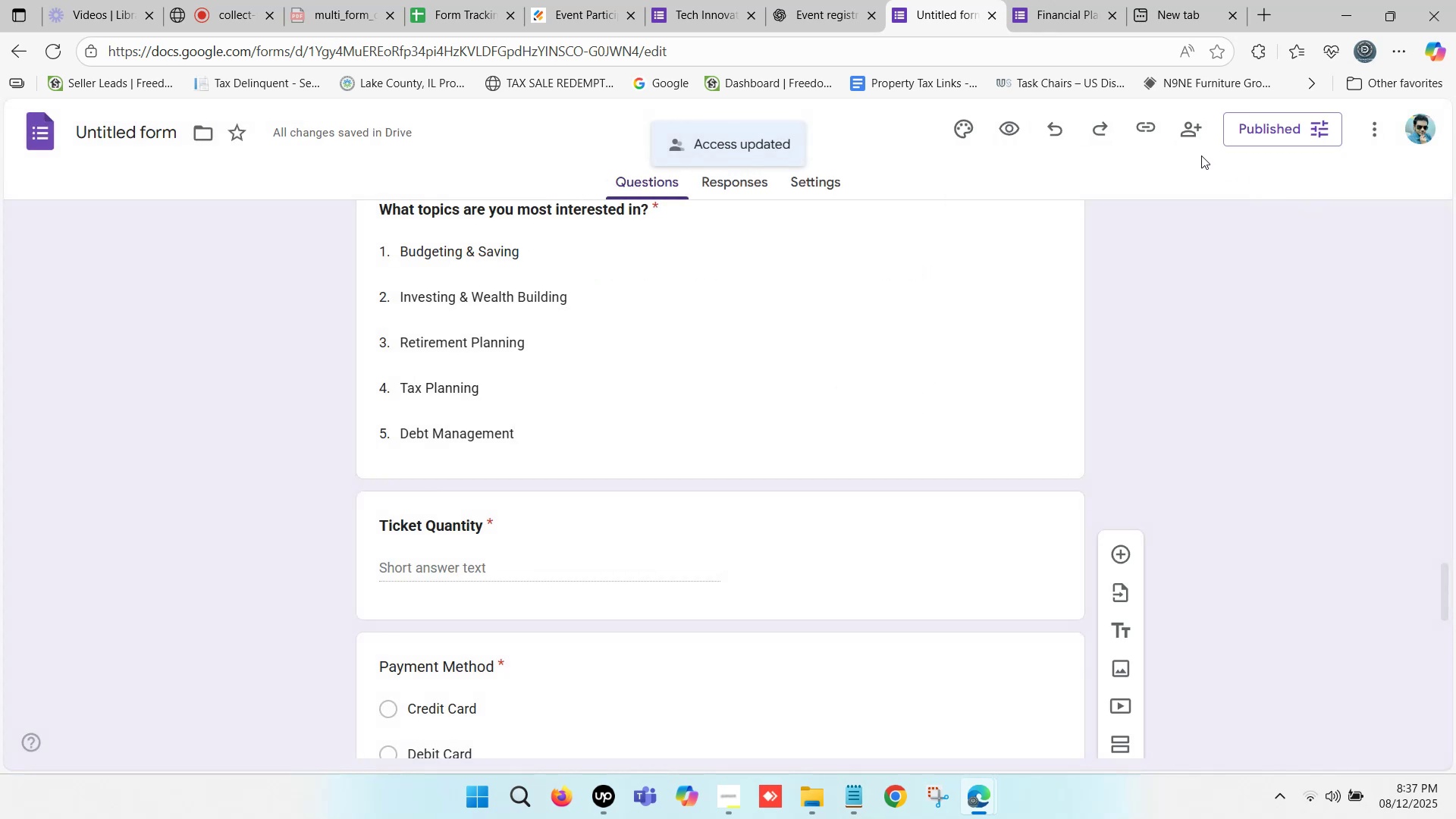 
left_click([1150, 126])
 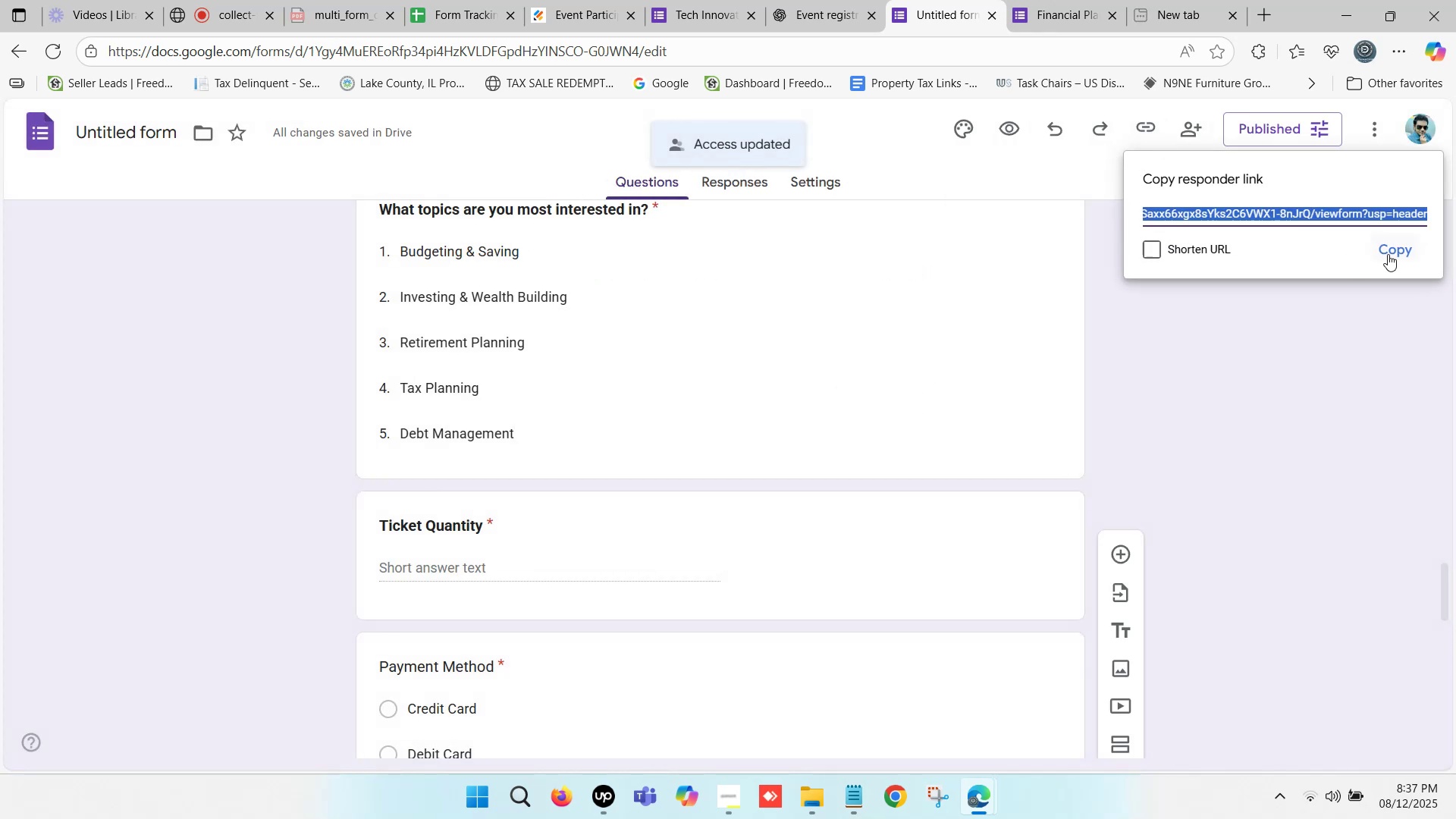 
left_click([1389, 249])
 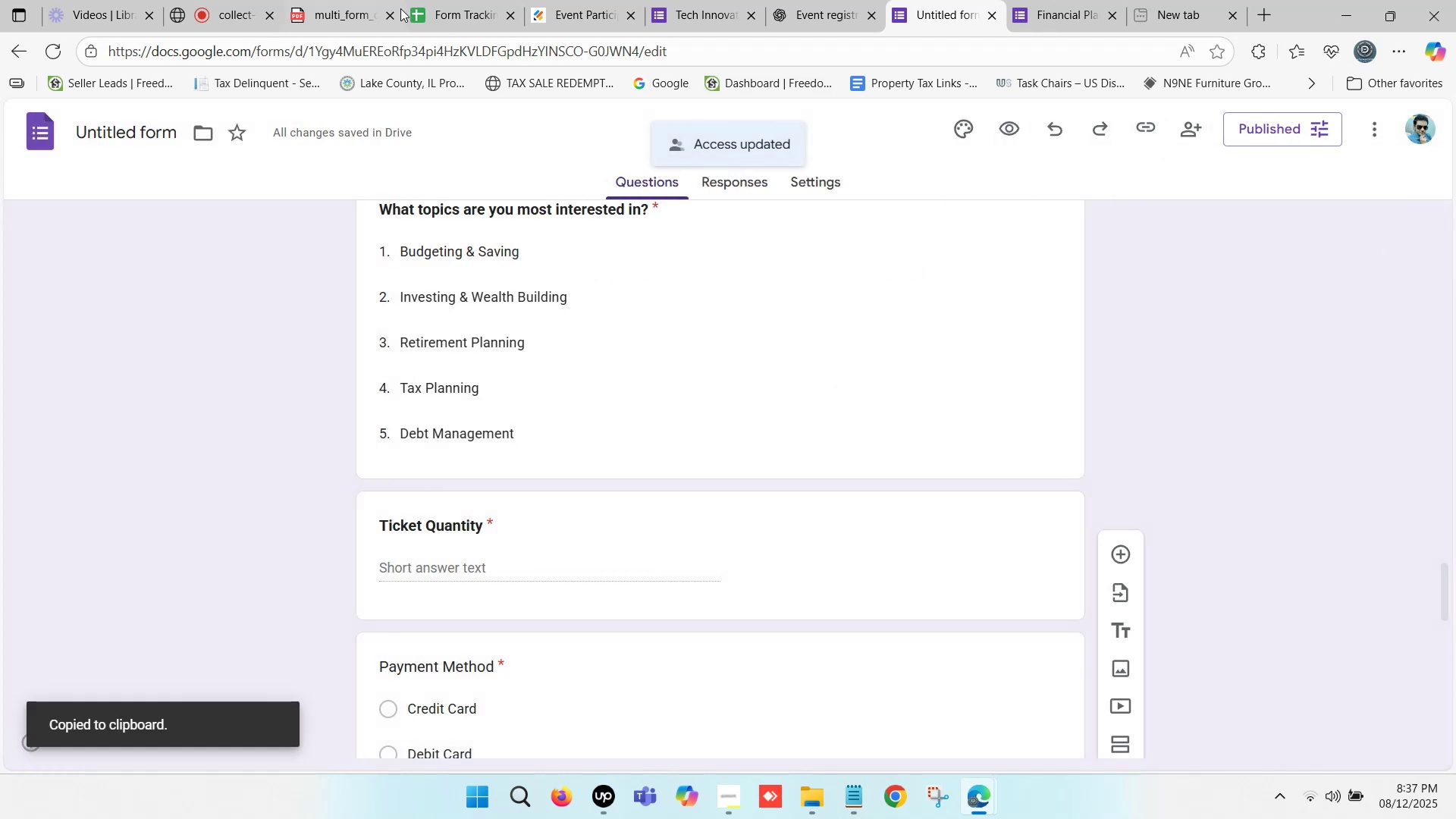 
left_click([469, 0])
 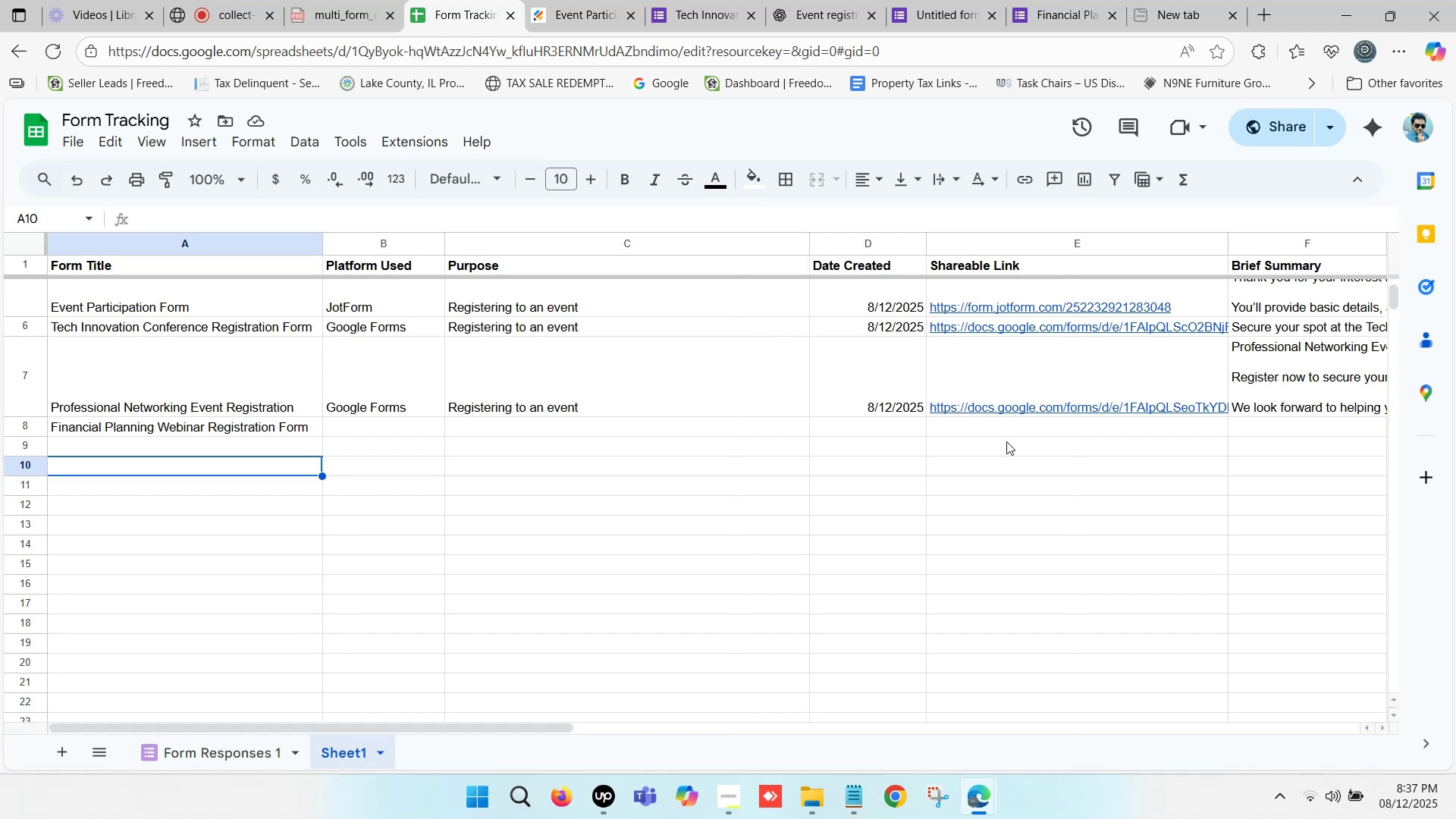 
double_click([950, 427])
 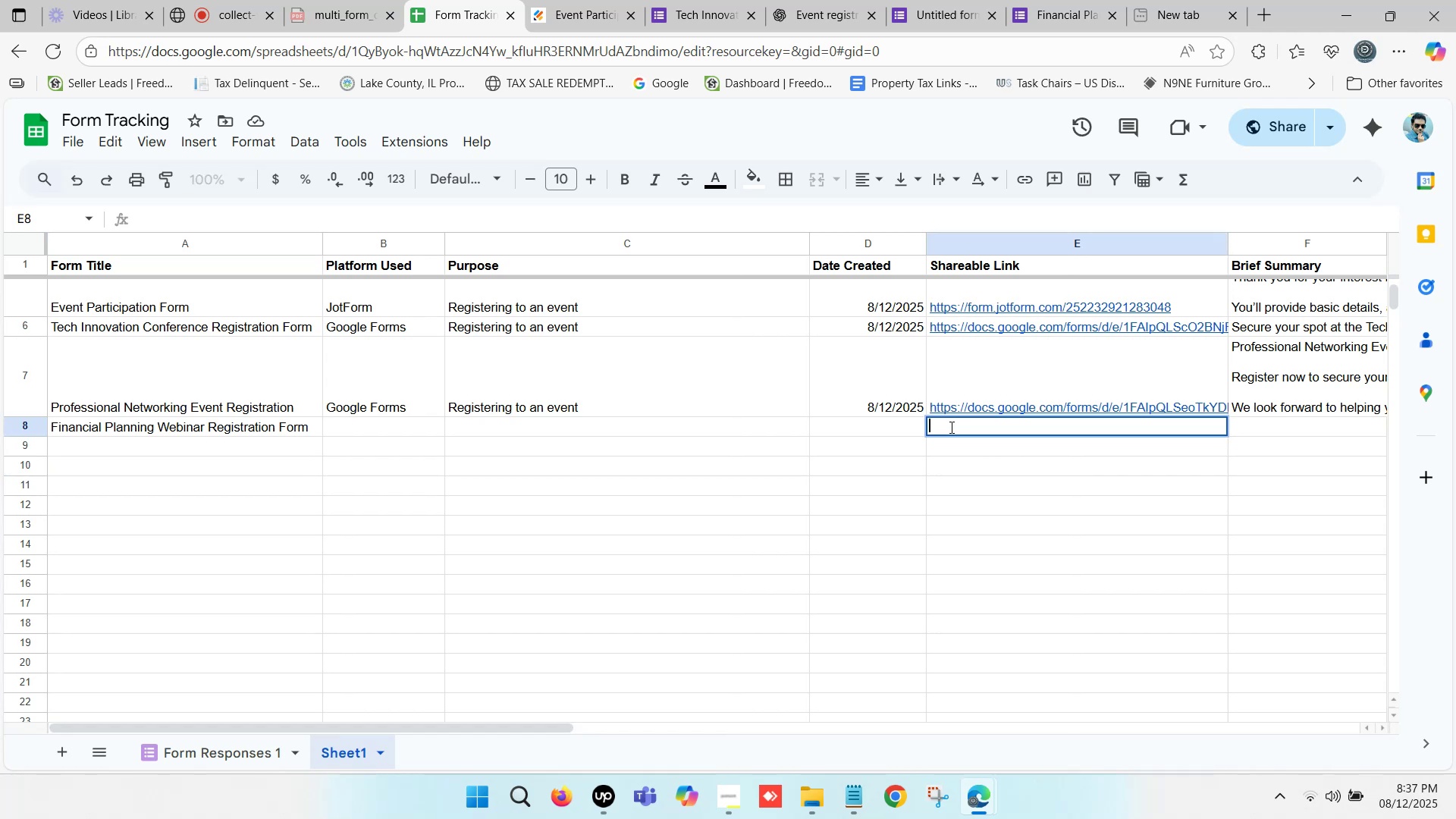 
key(Control+V)
 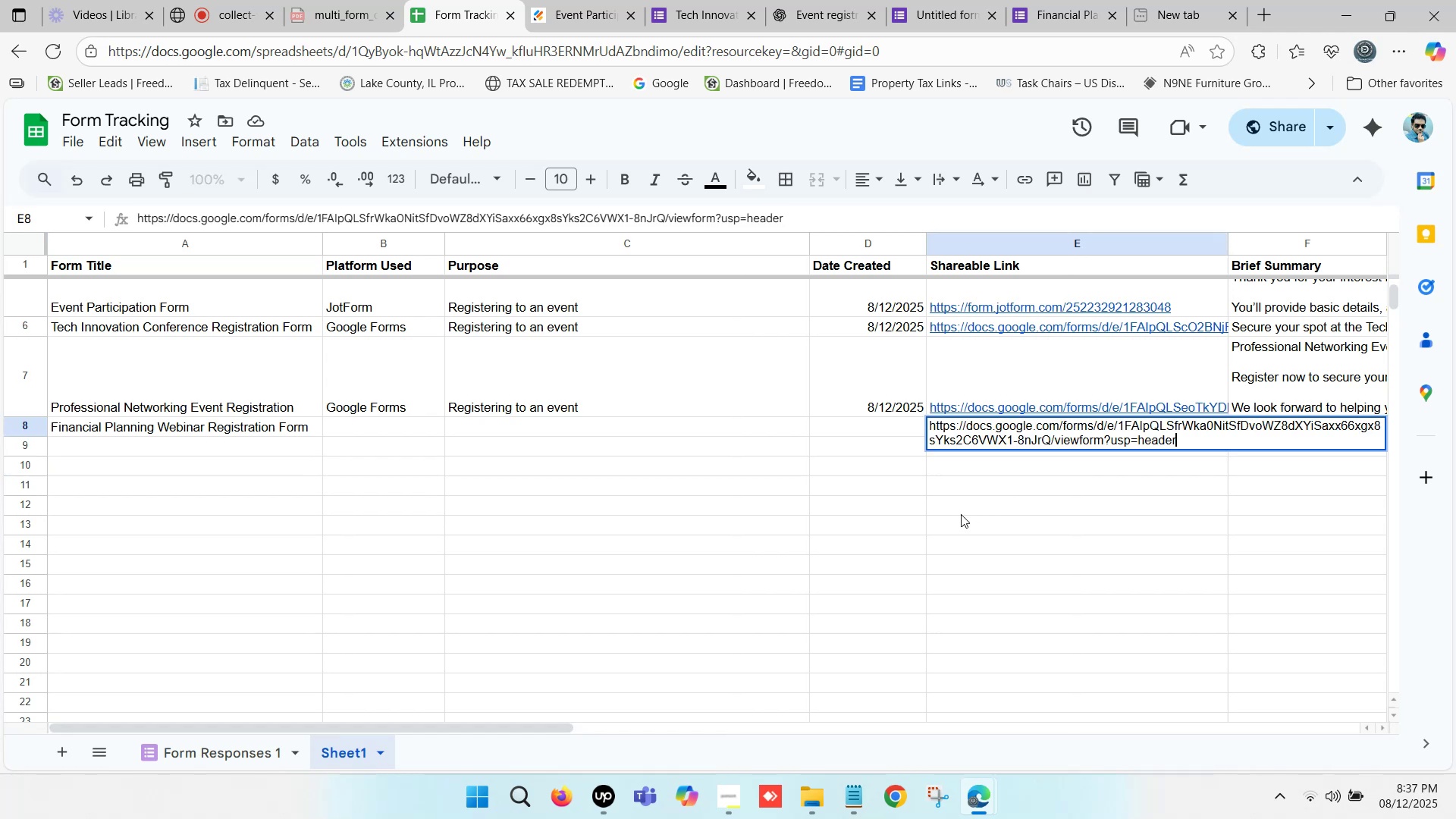 
left_click([956, 517])
 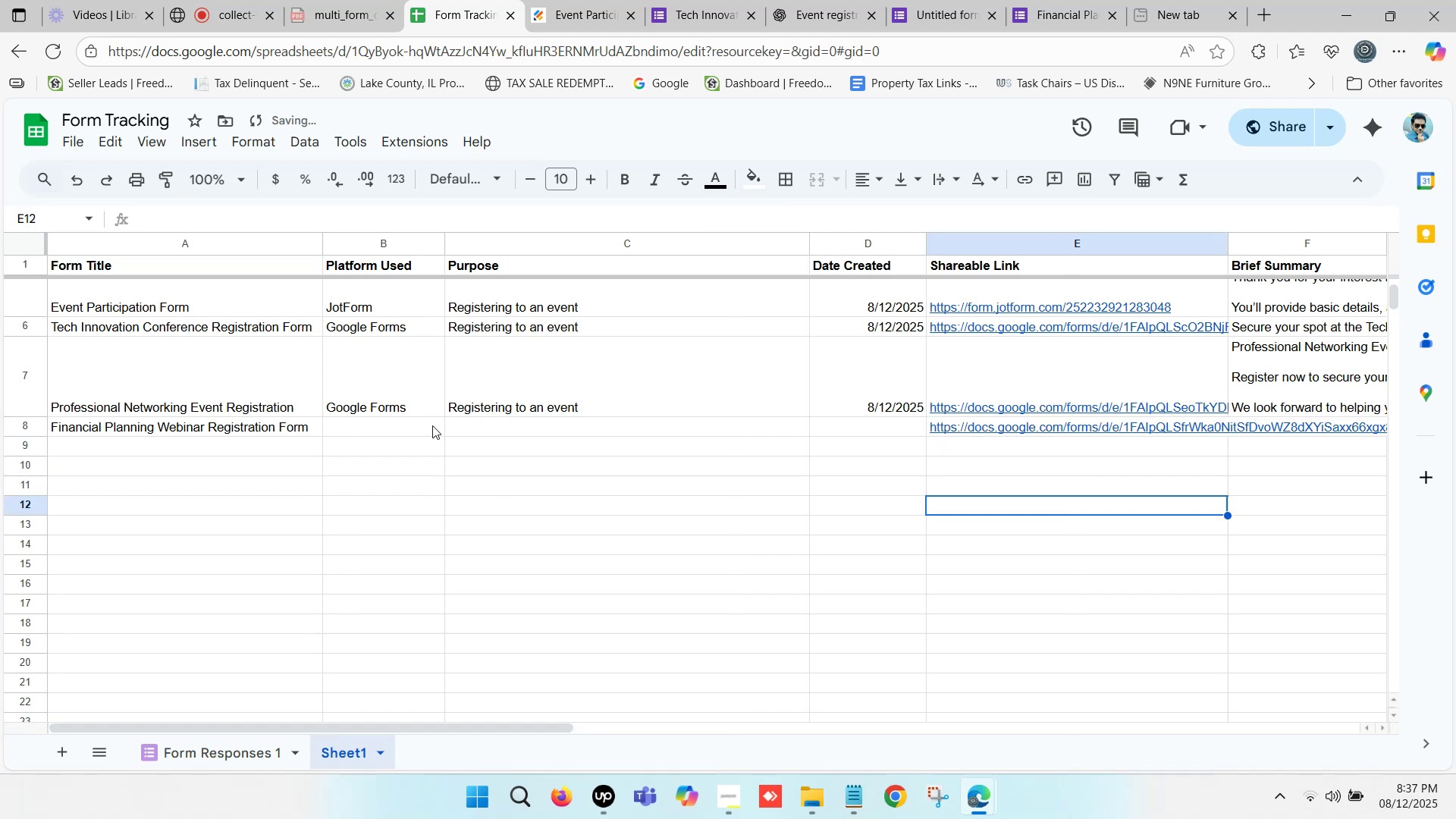 
left_click_drag(start_coordinate=[427, 411], to_coordinate=[844, 410])
 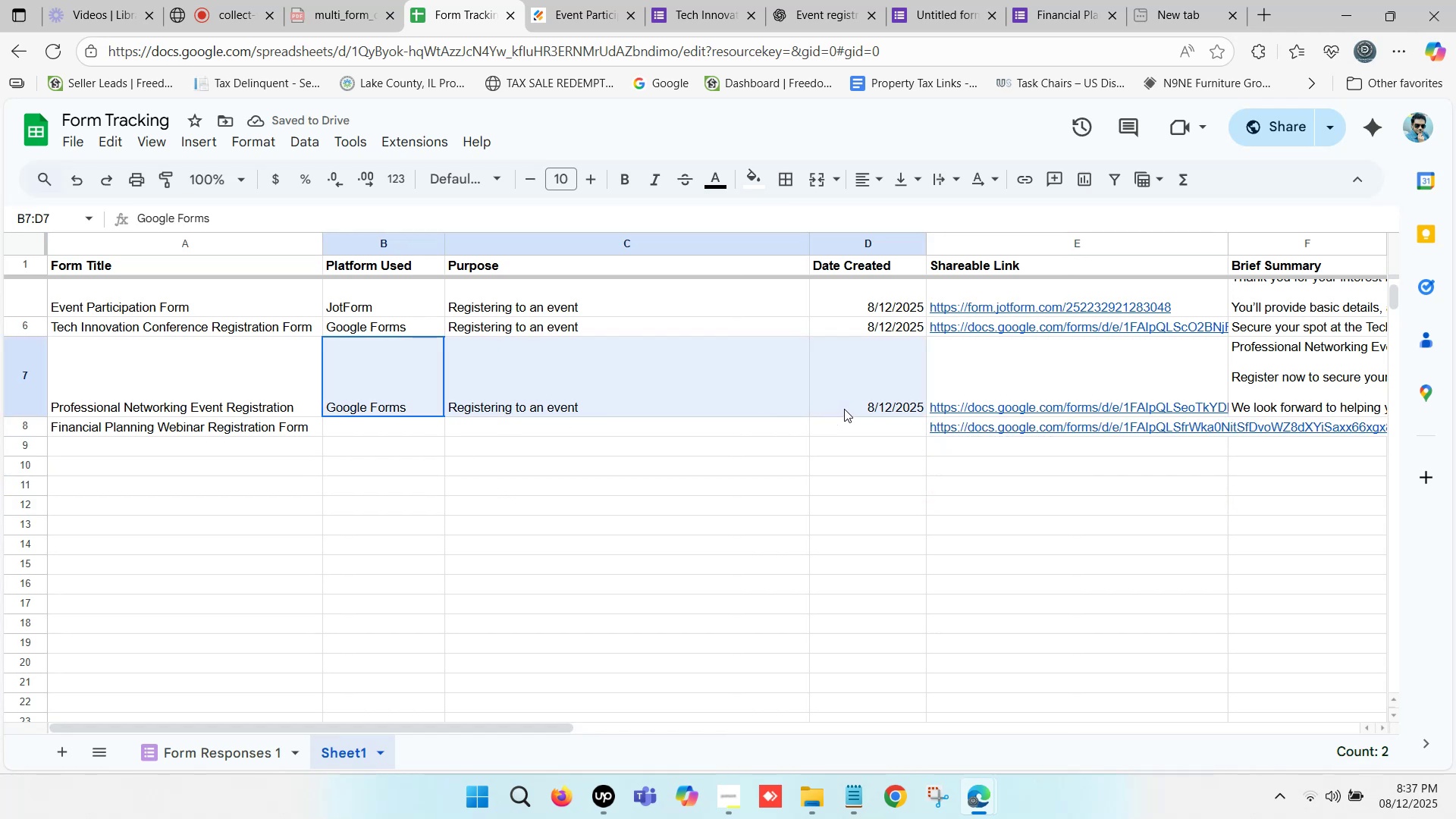 
key(Control+C)
 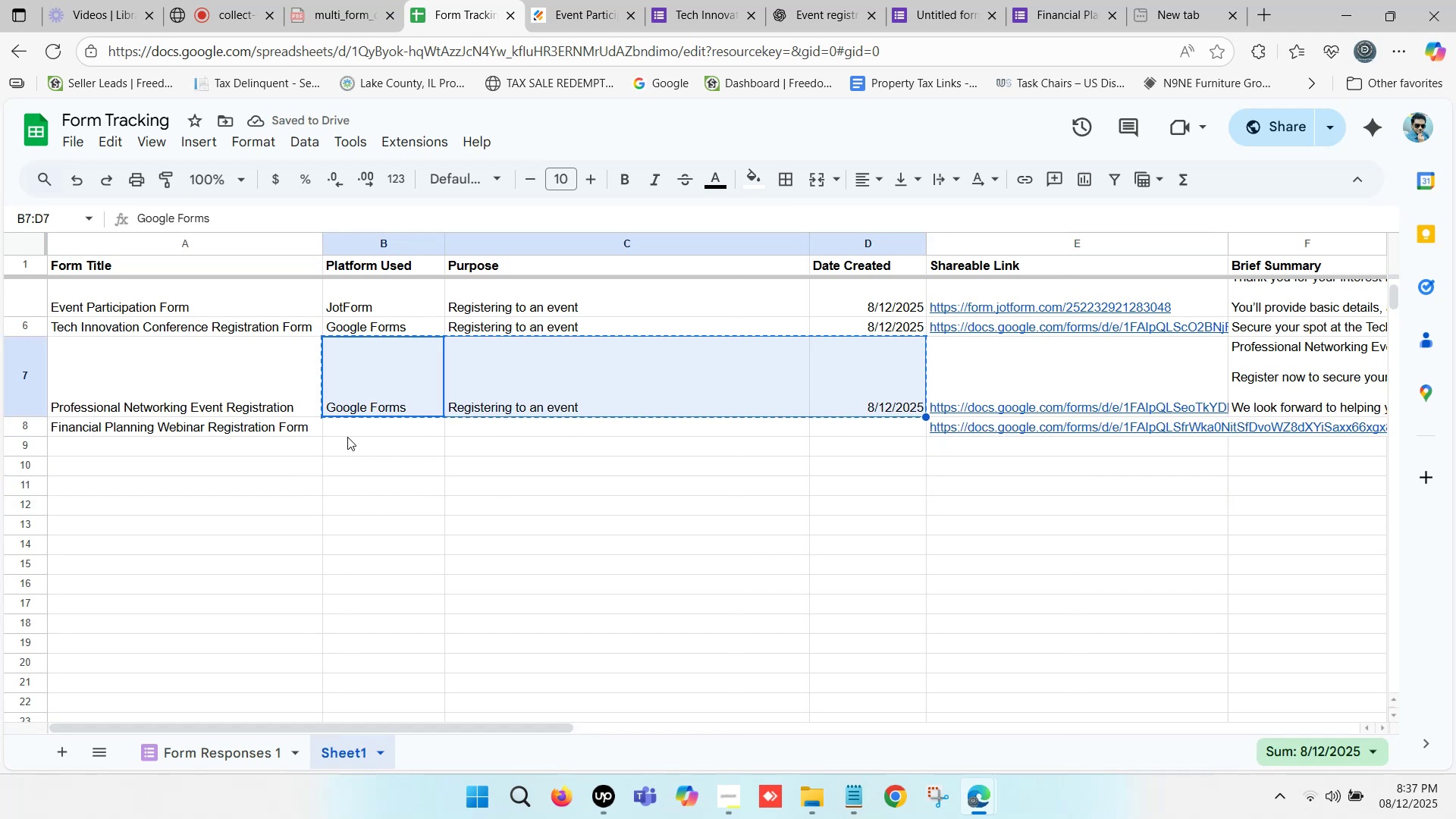 
left_click([353, 431])
 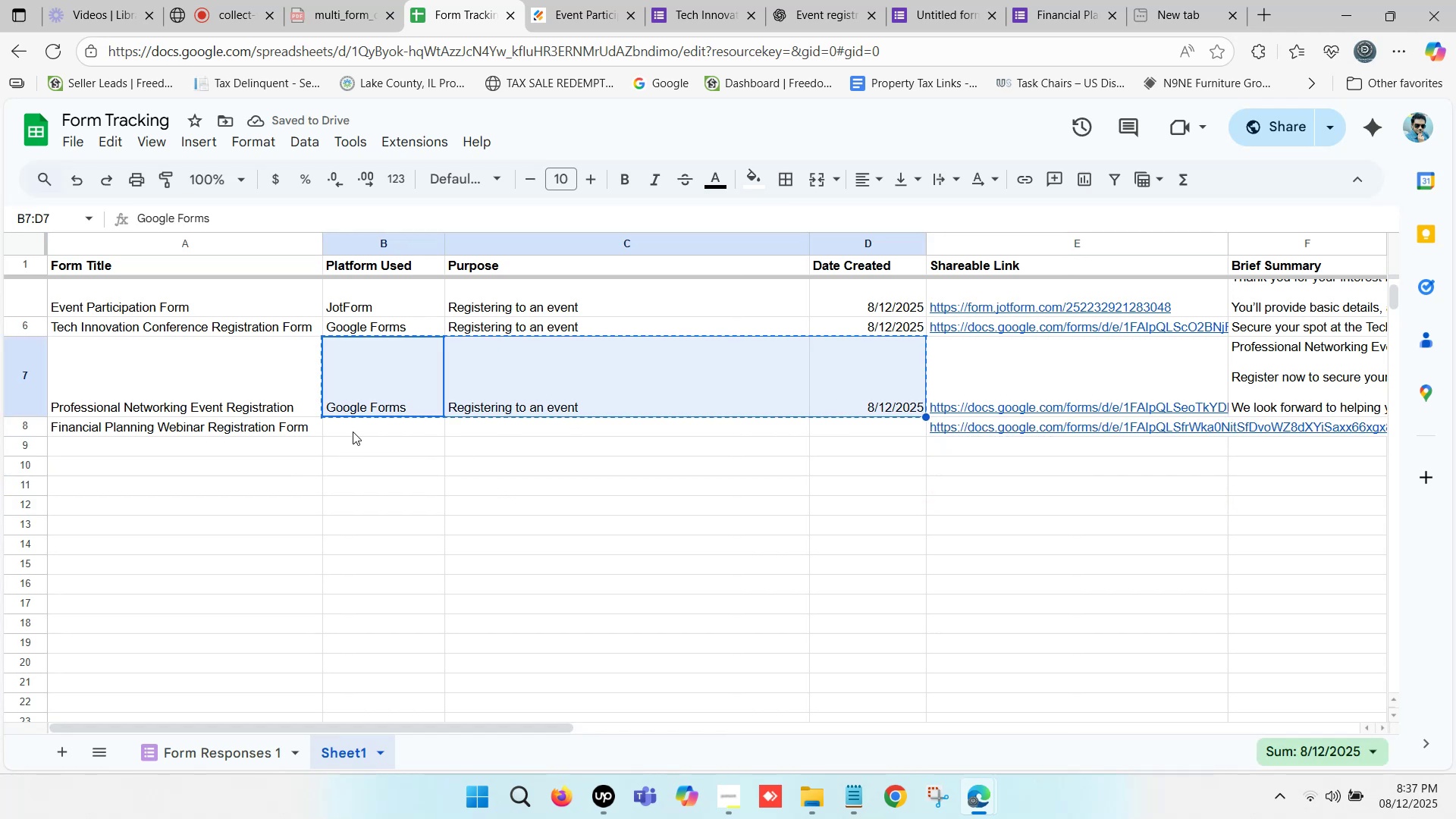 
key(Control+V)
 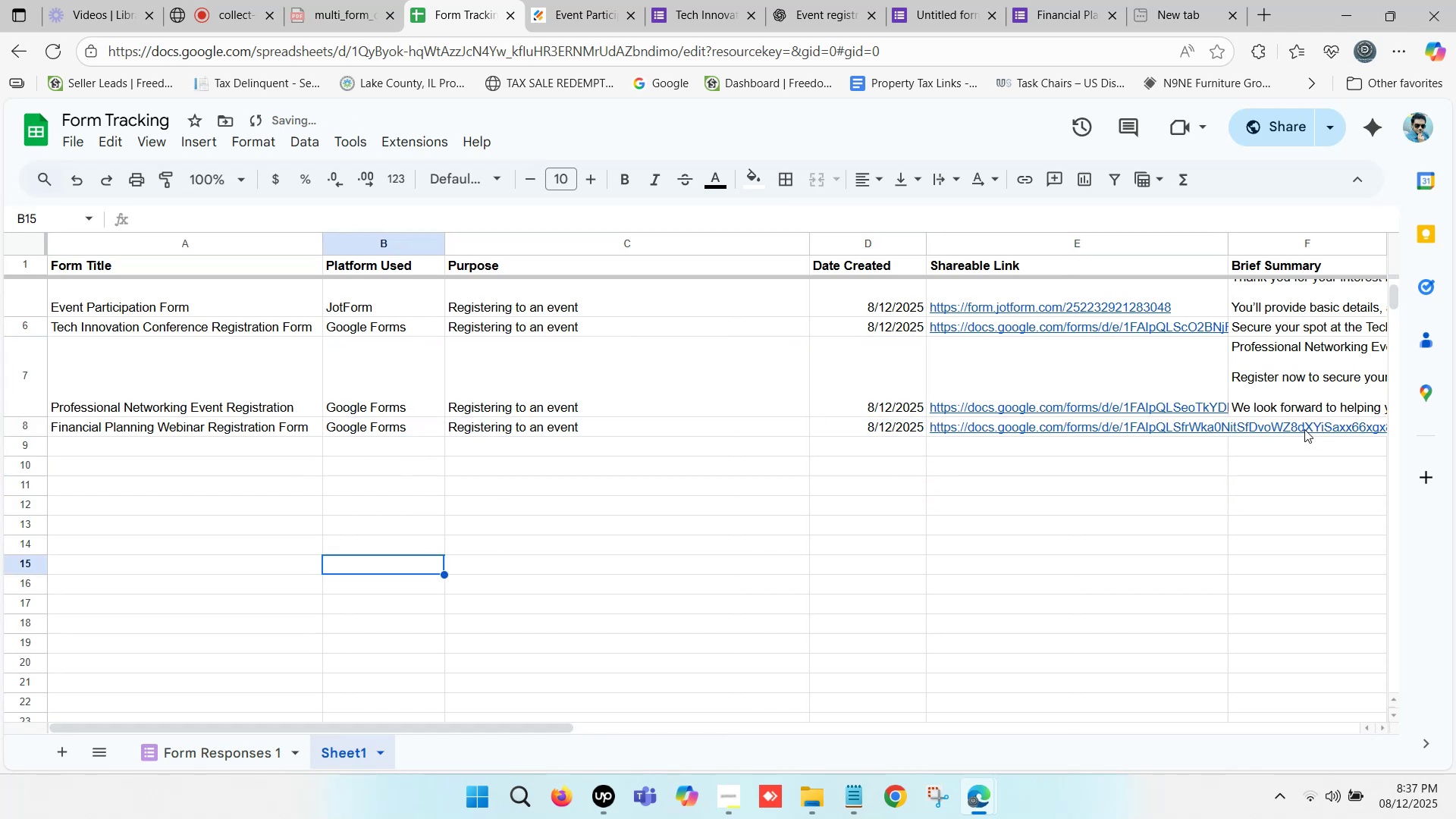 
left_click([1288, 426])
 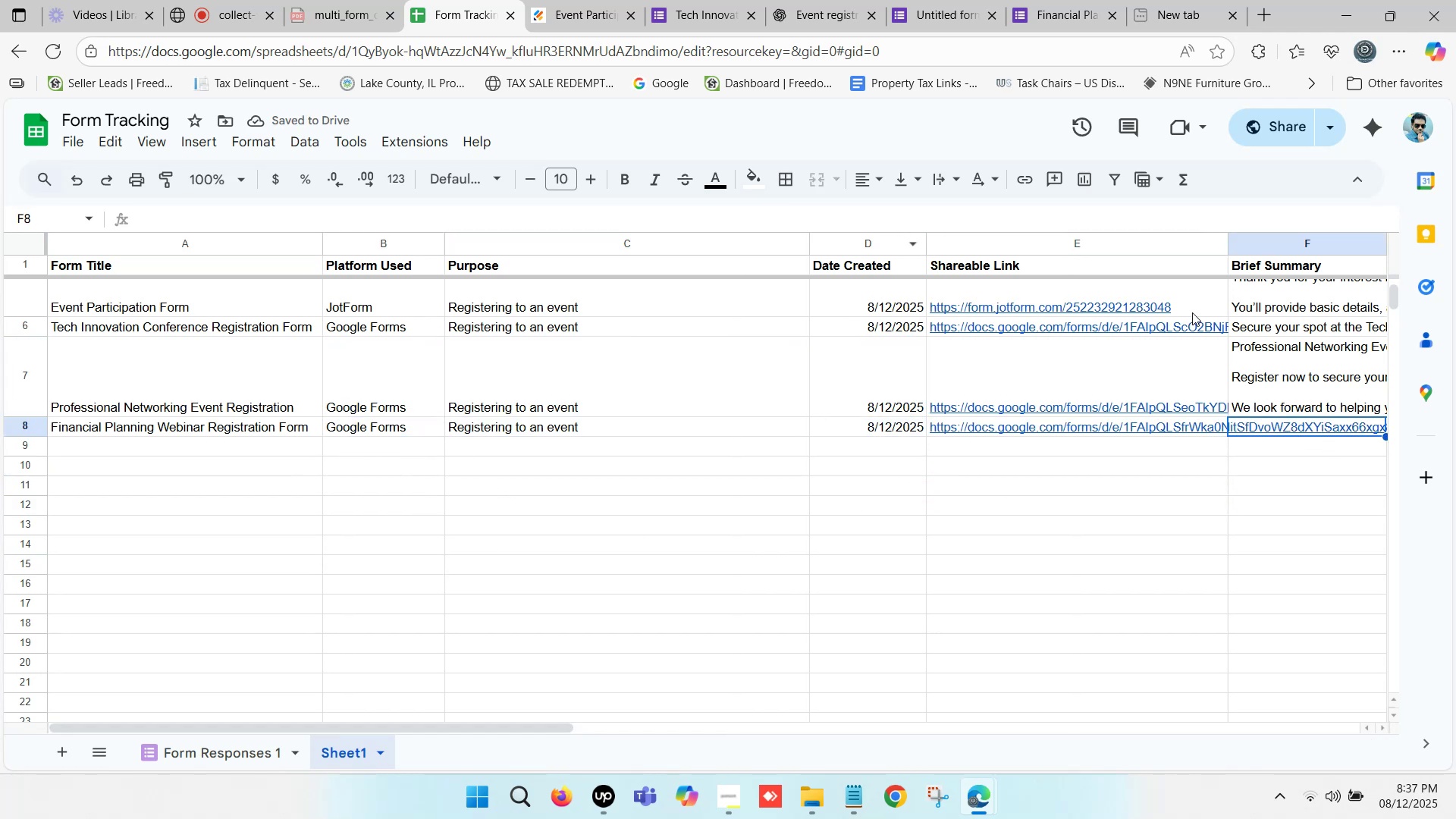 
left_click([1238, 269])
 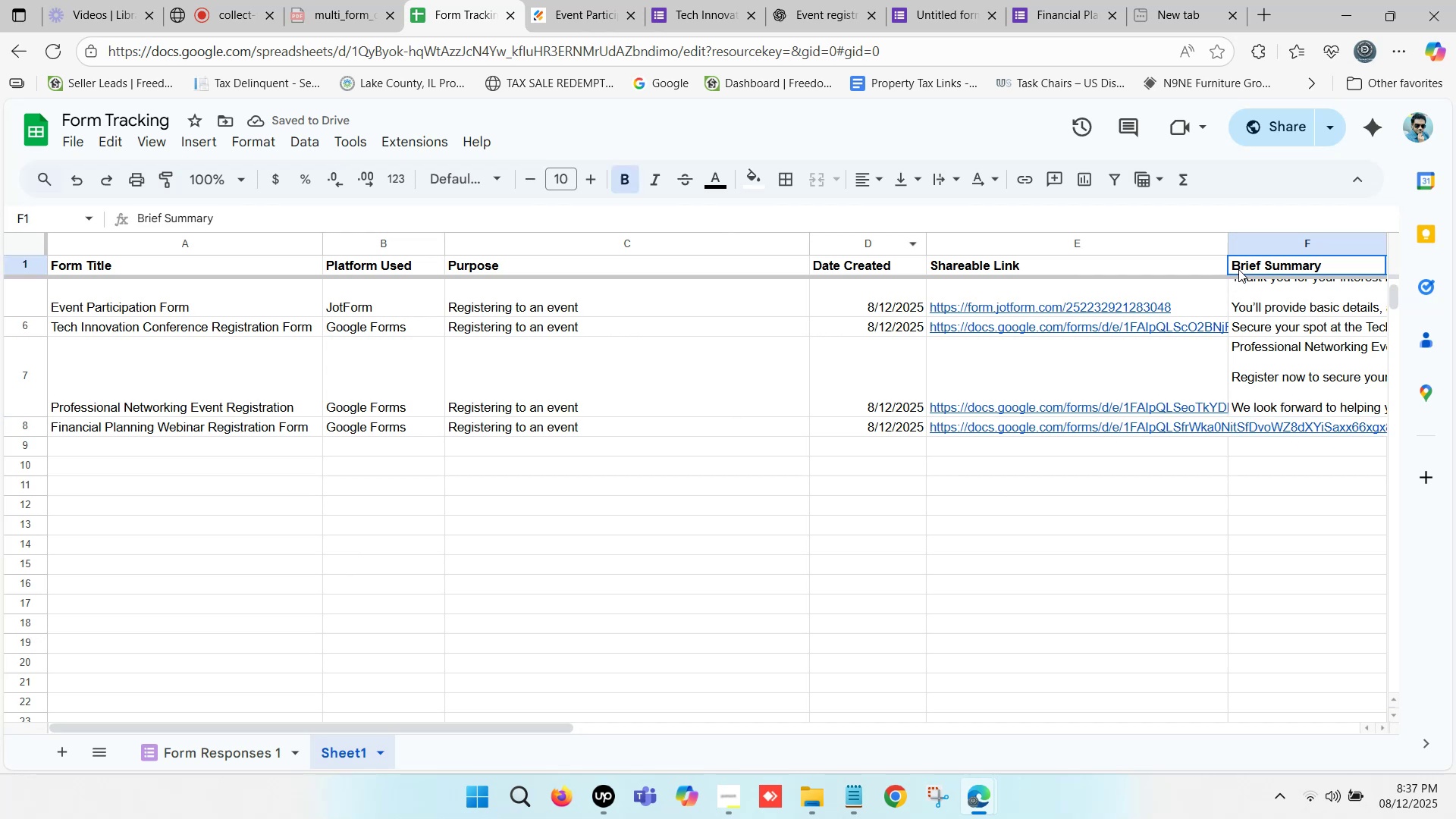 
key(Control+ControlLeft)
 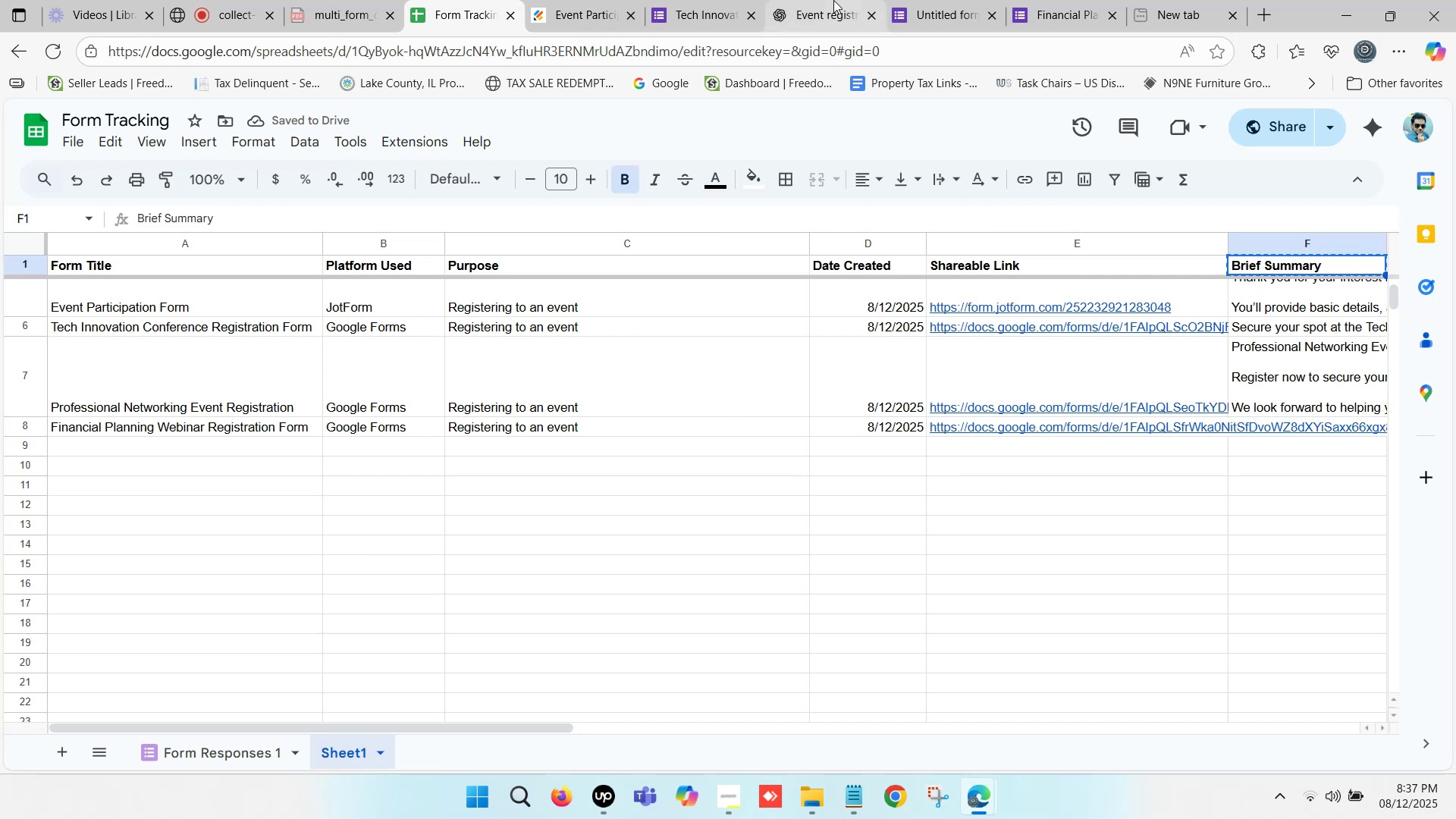 
left_click([833, 0])
 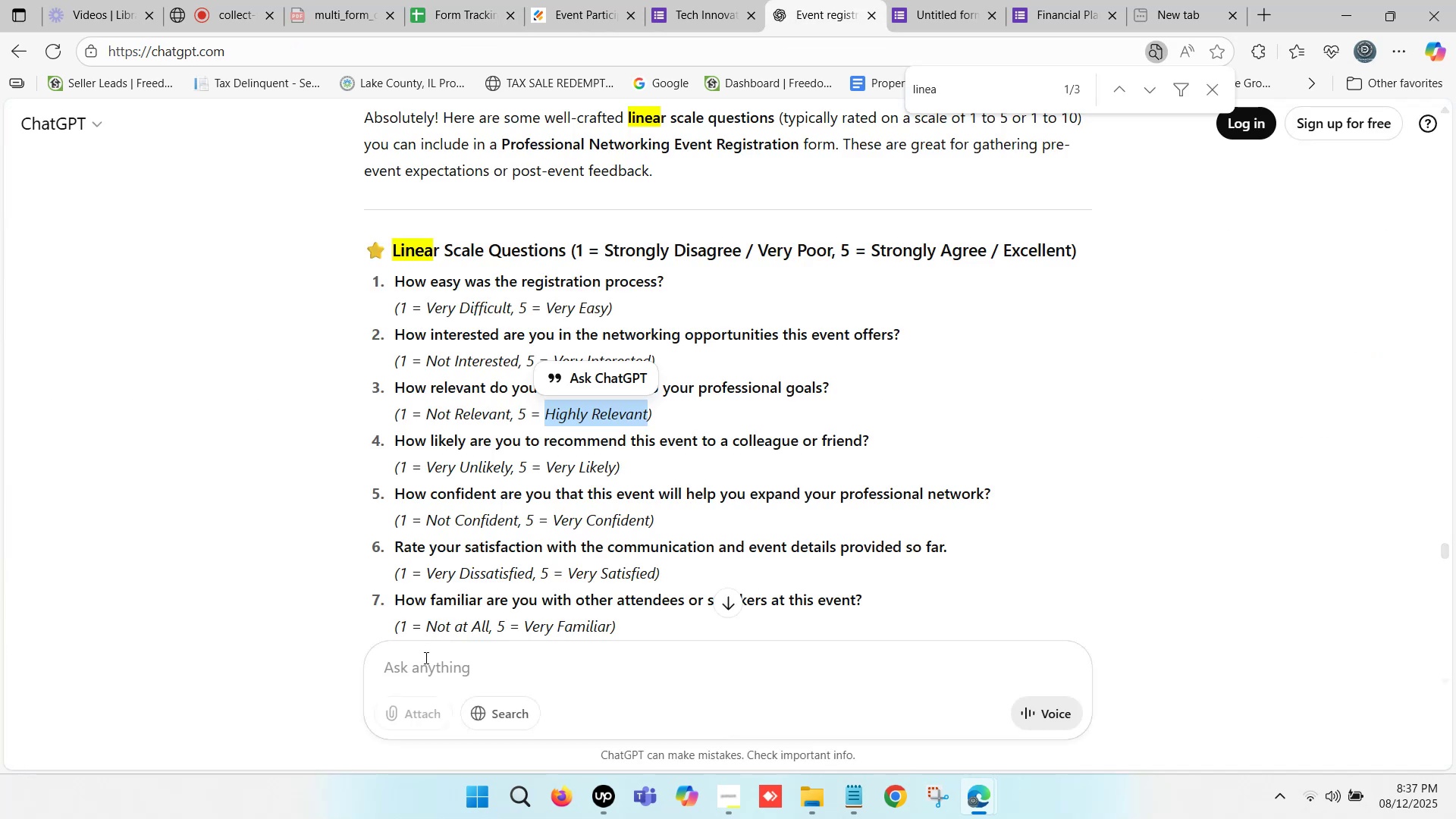 
left_click([430, 671])
 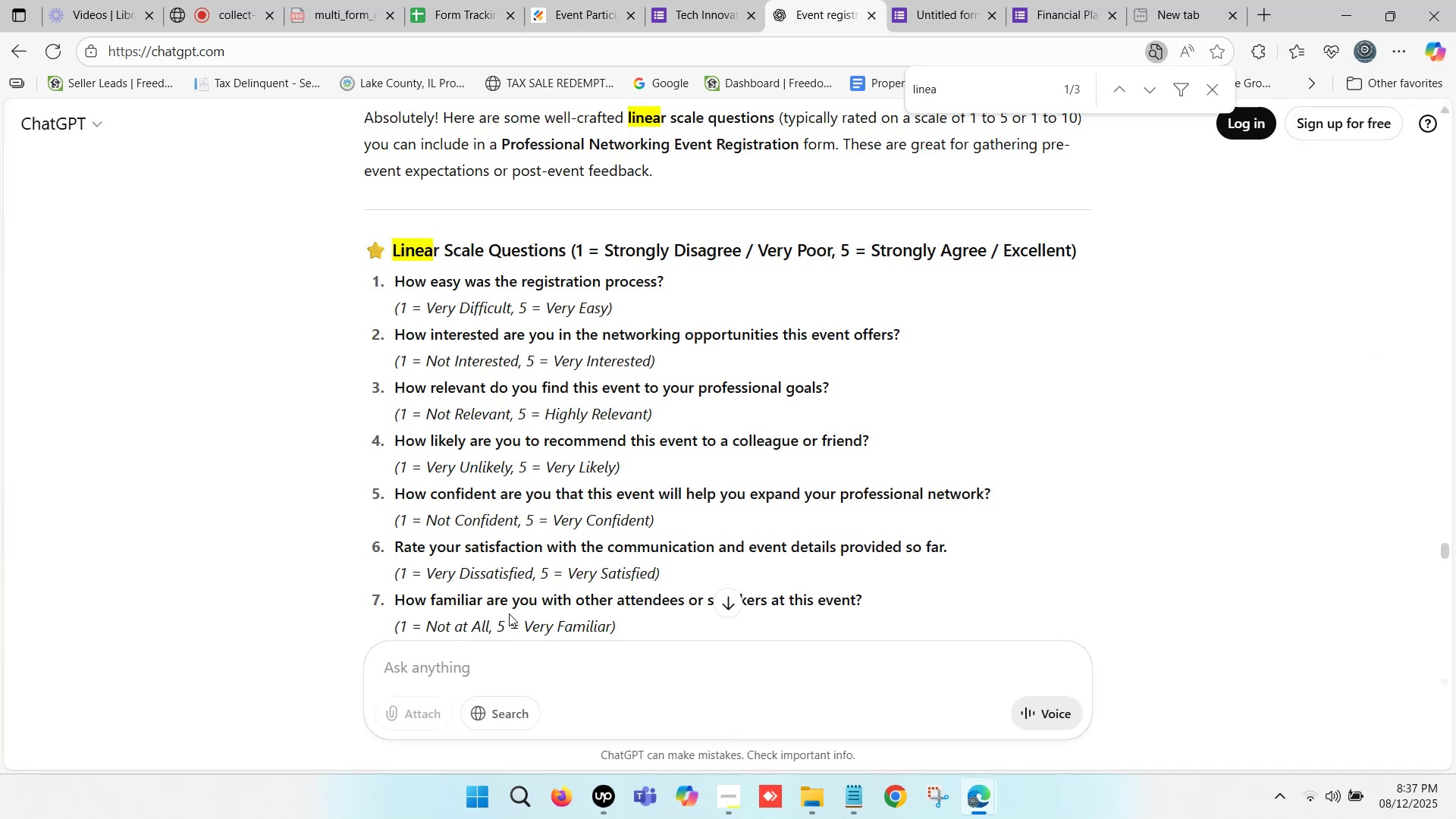 
type(make a )
 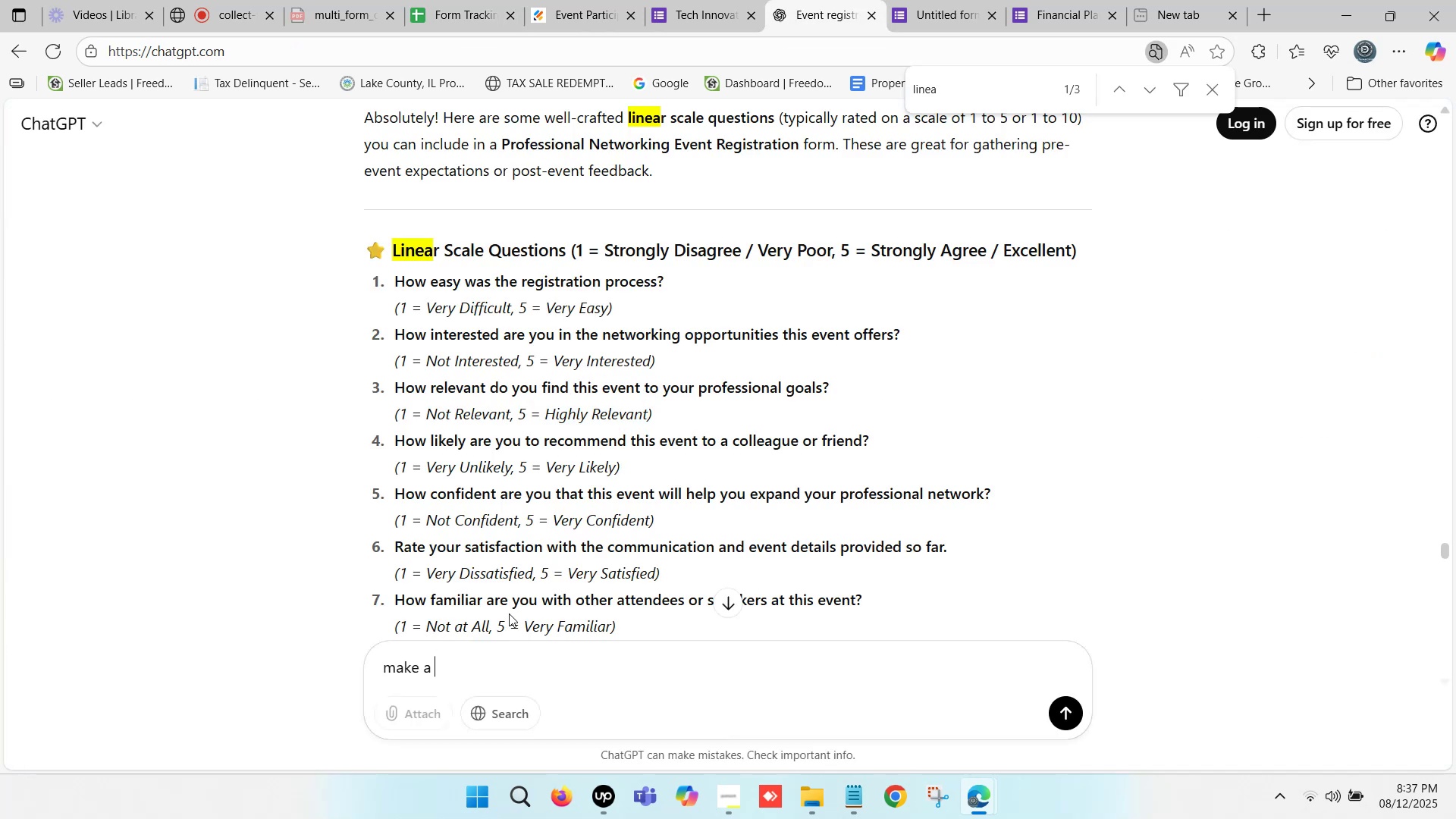 
key(Control+ControlLeft)
 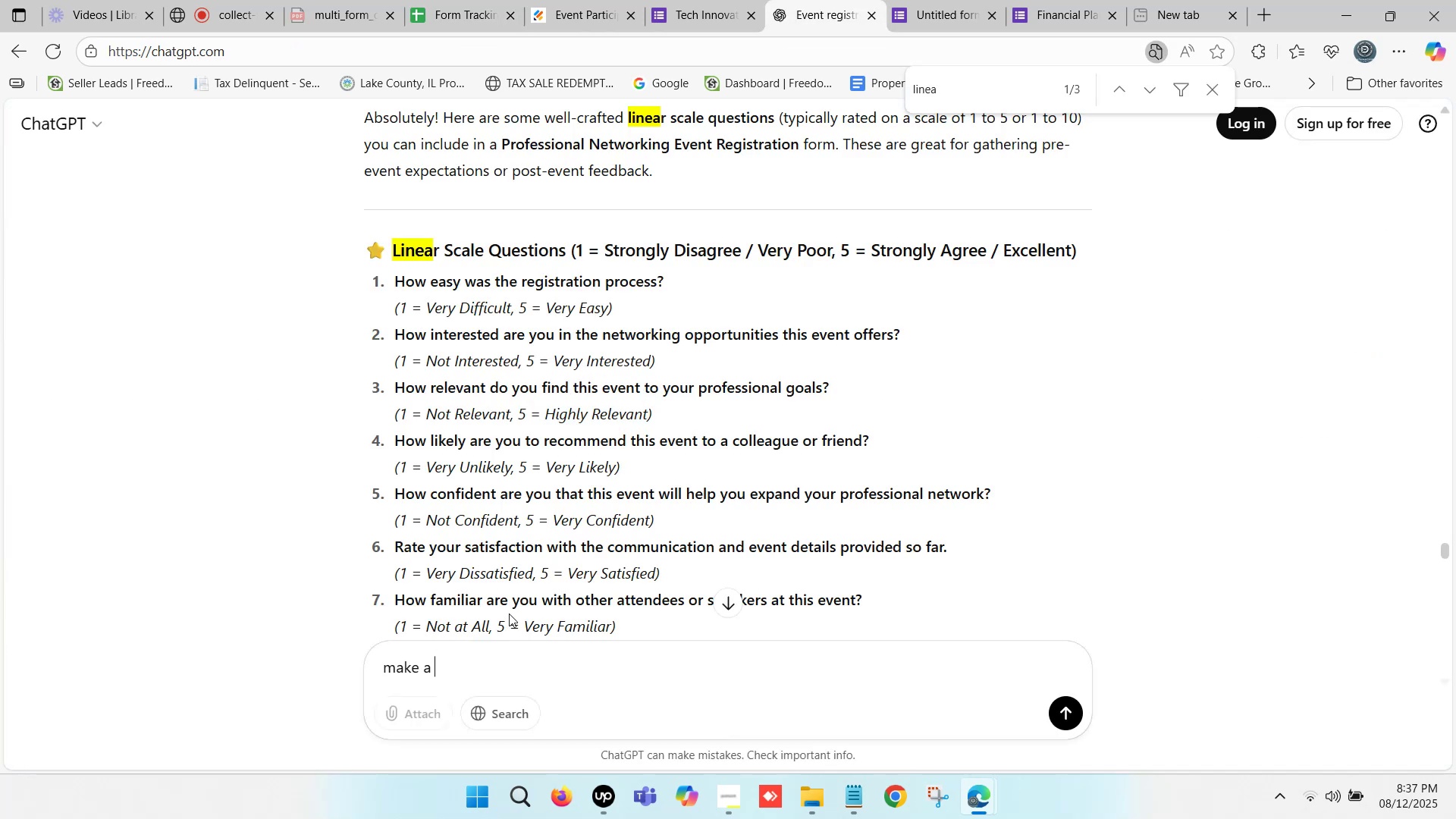 
key(Control+V)
 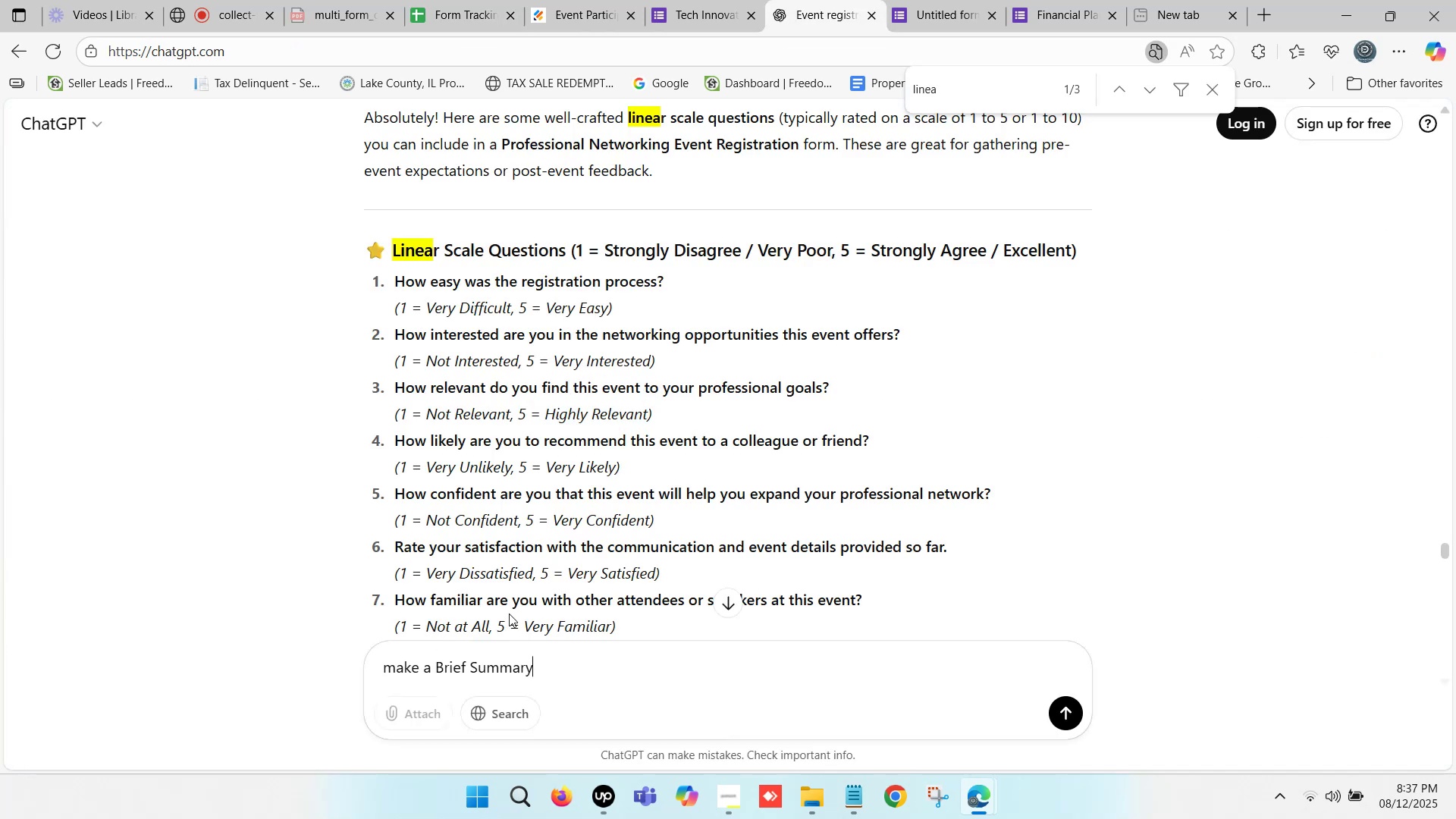 
key(Control+Space)
 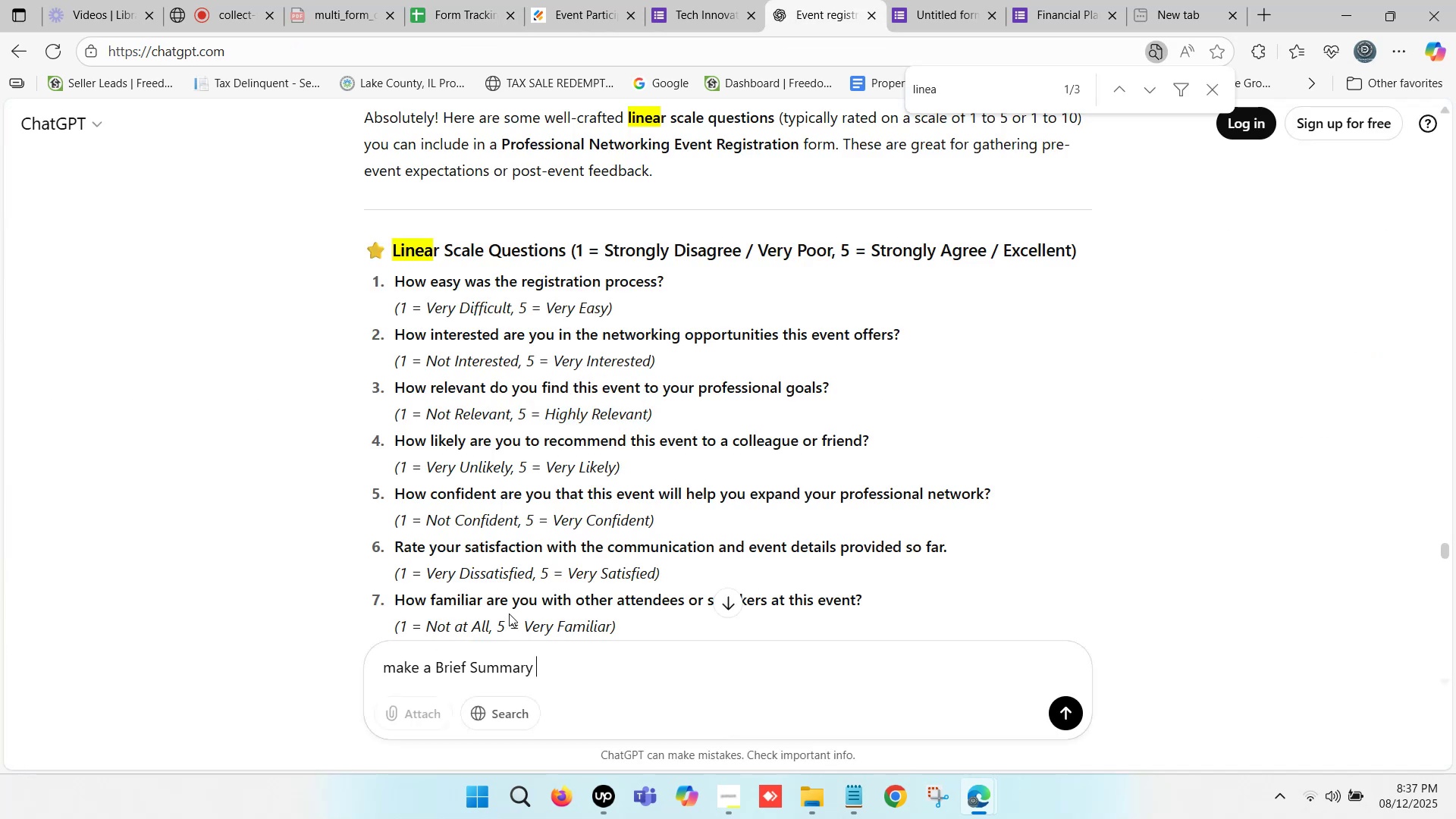 
key(Control+A)
 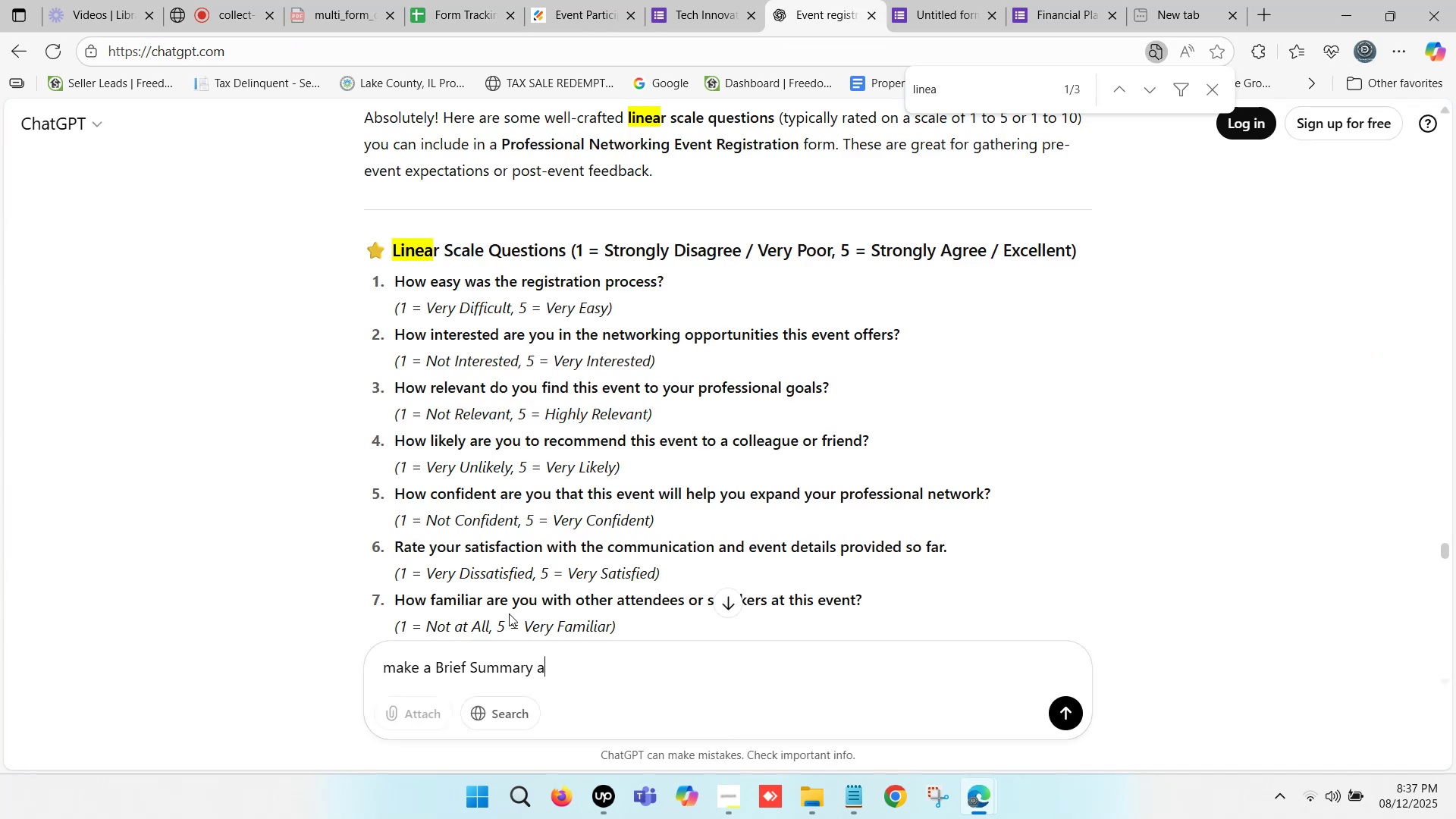 
key(Control+B)
 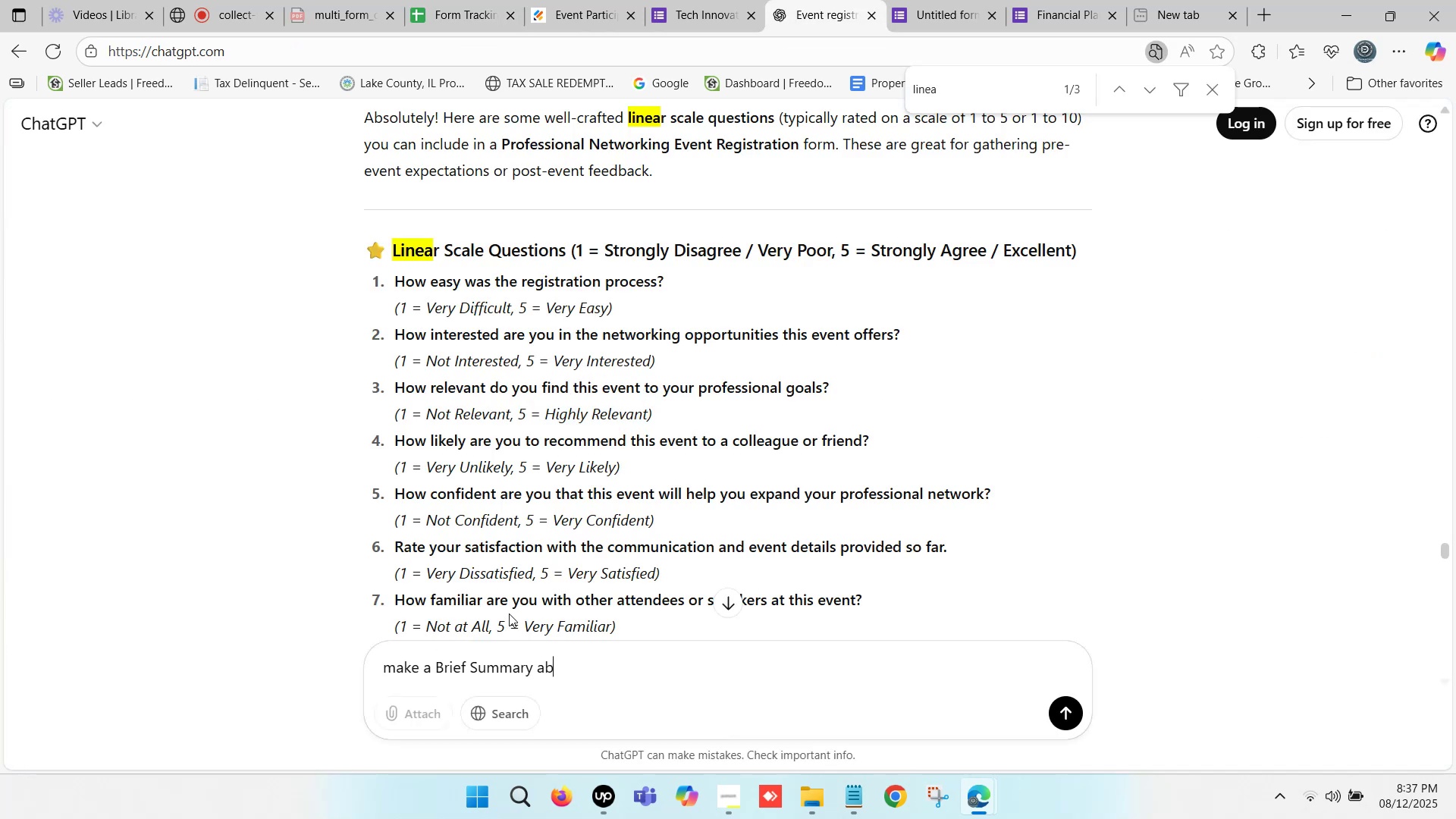 
key(Control+O)
 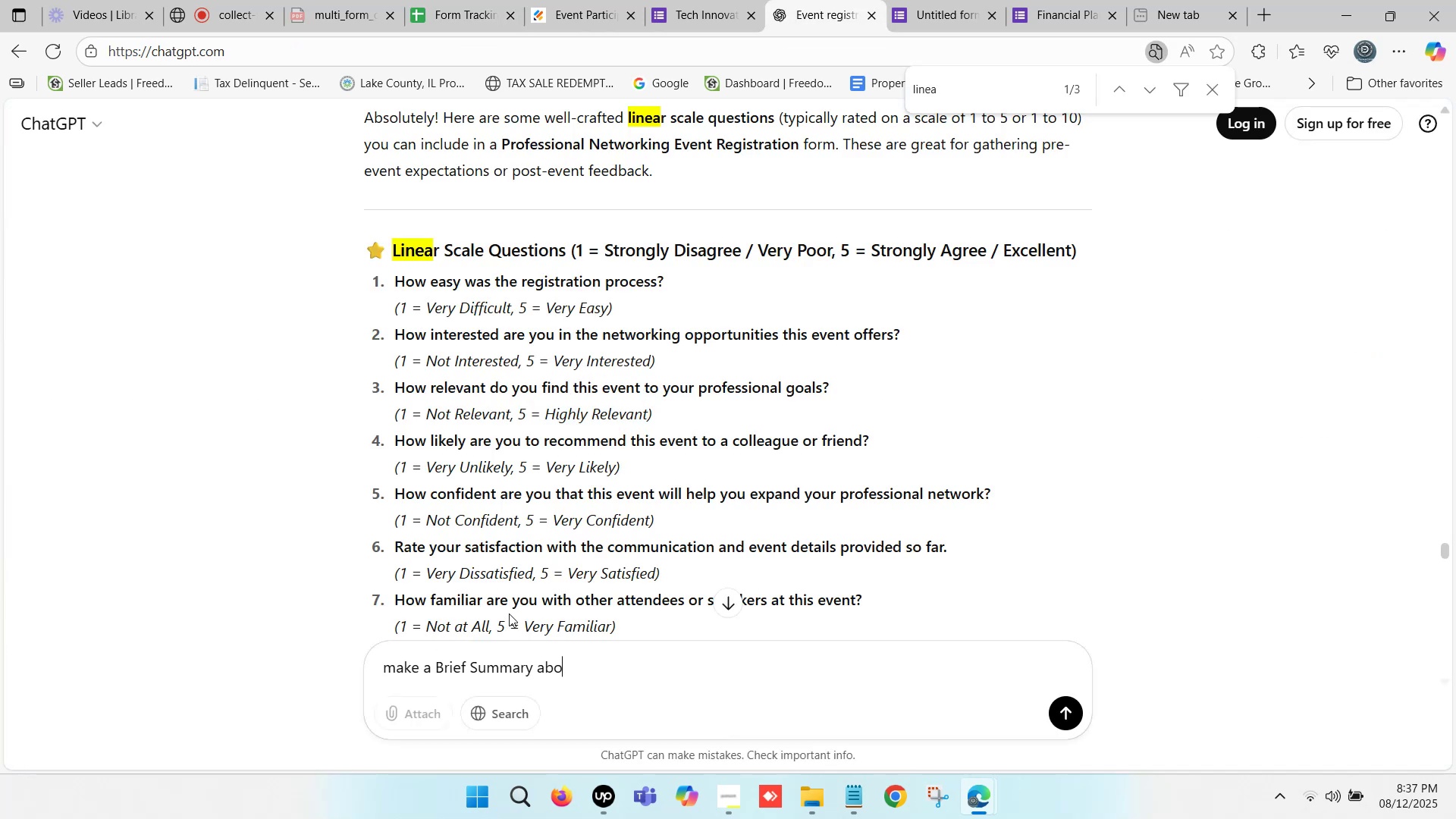 
key(Control+U)
 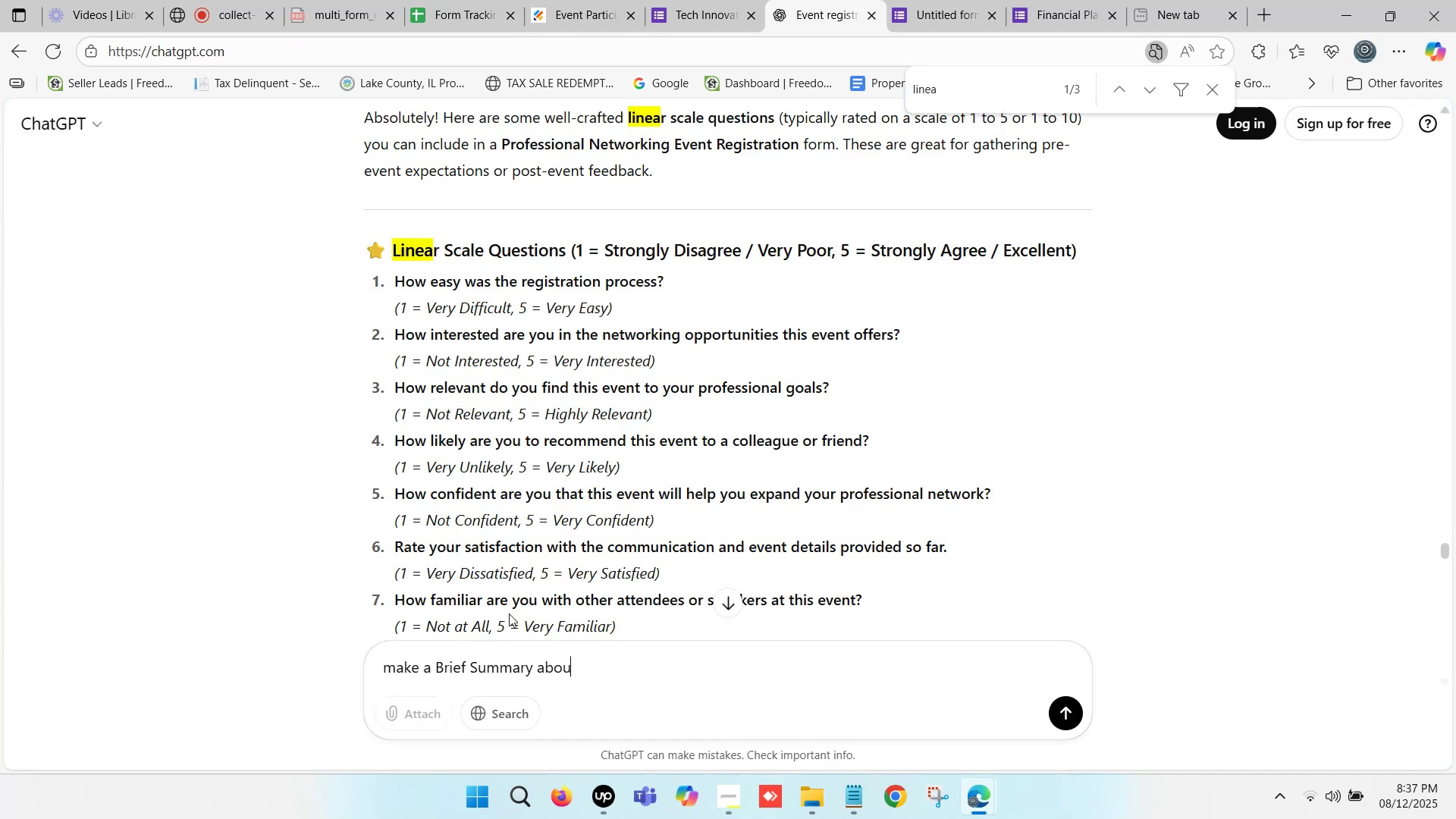 
key(Control+T)
 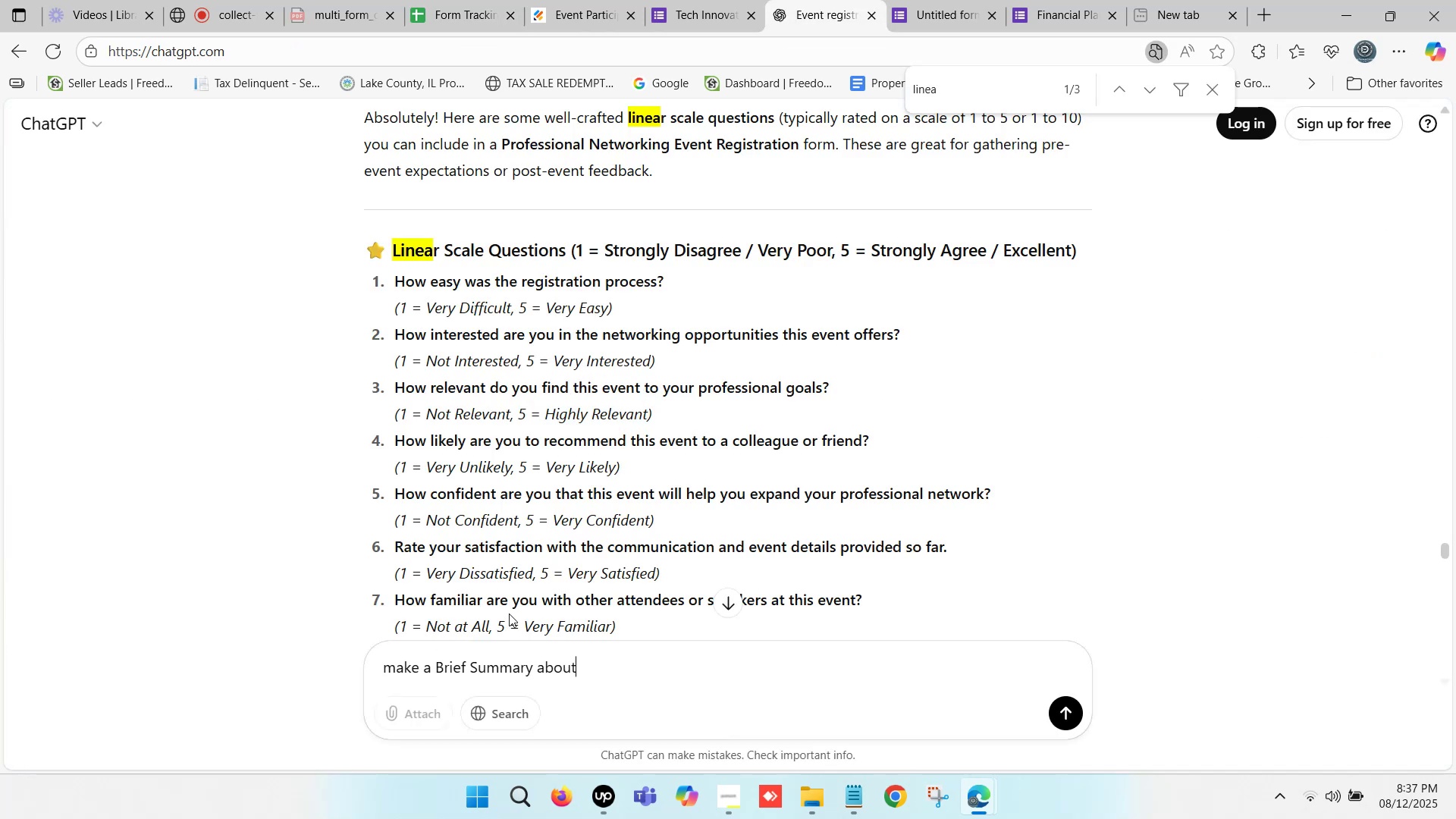 
key(Control+Space)
 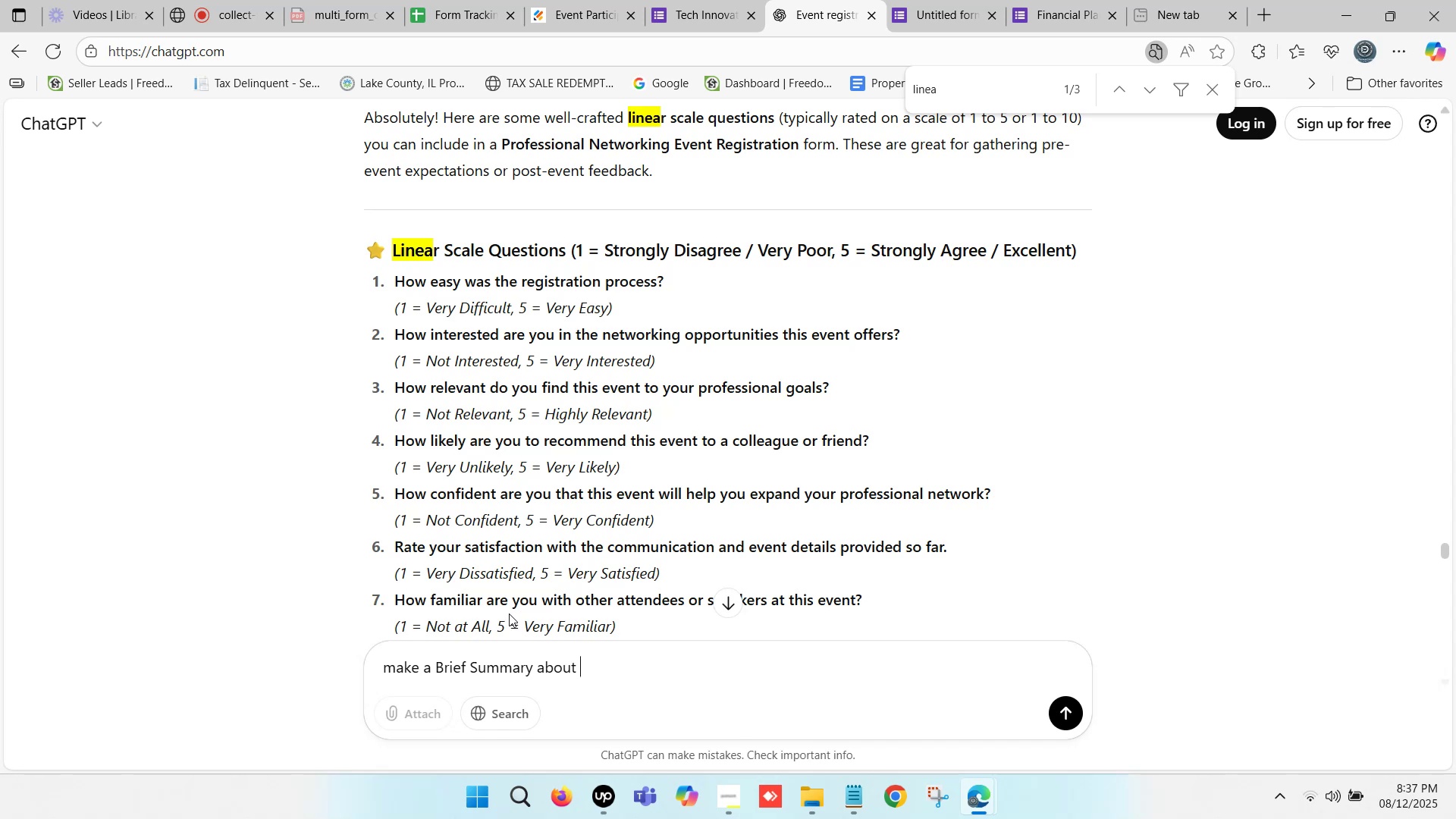 
key(Control+Minus)
 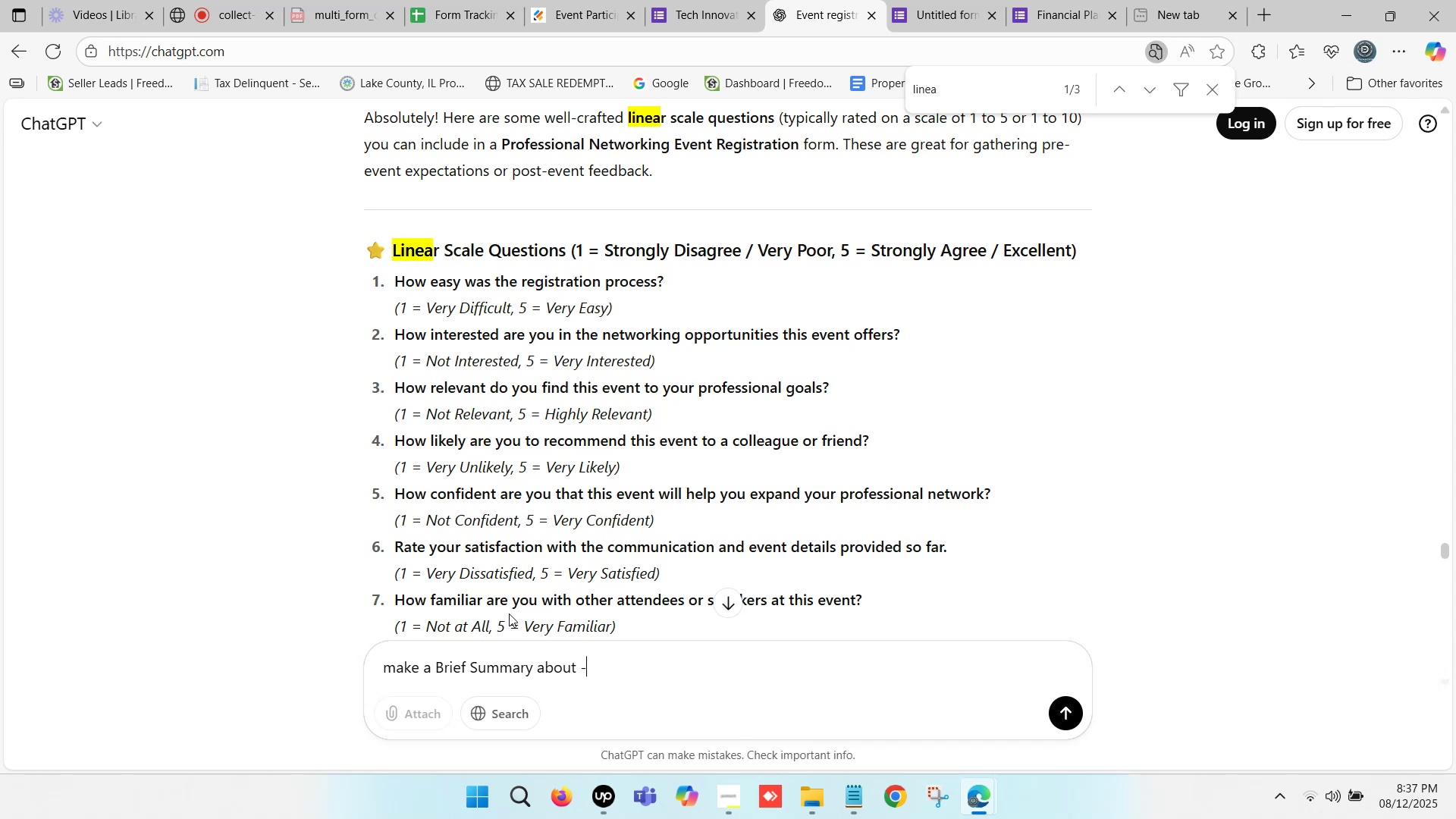 
key(Control+Space)
 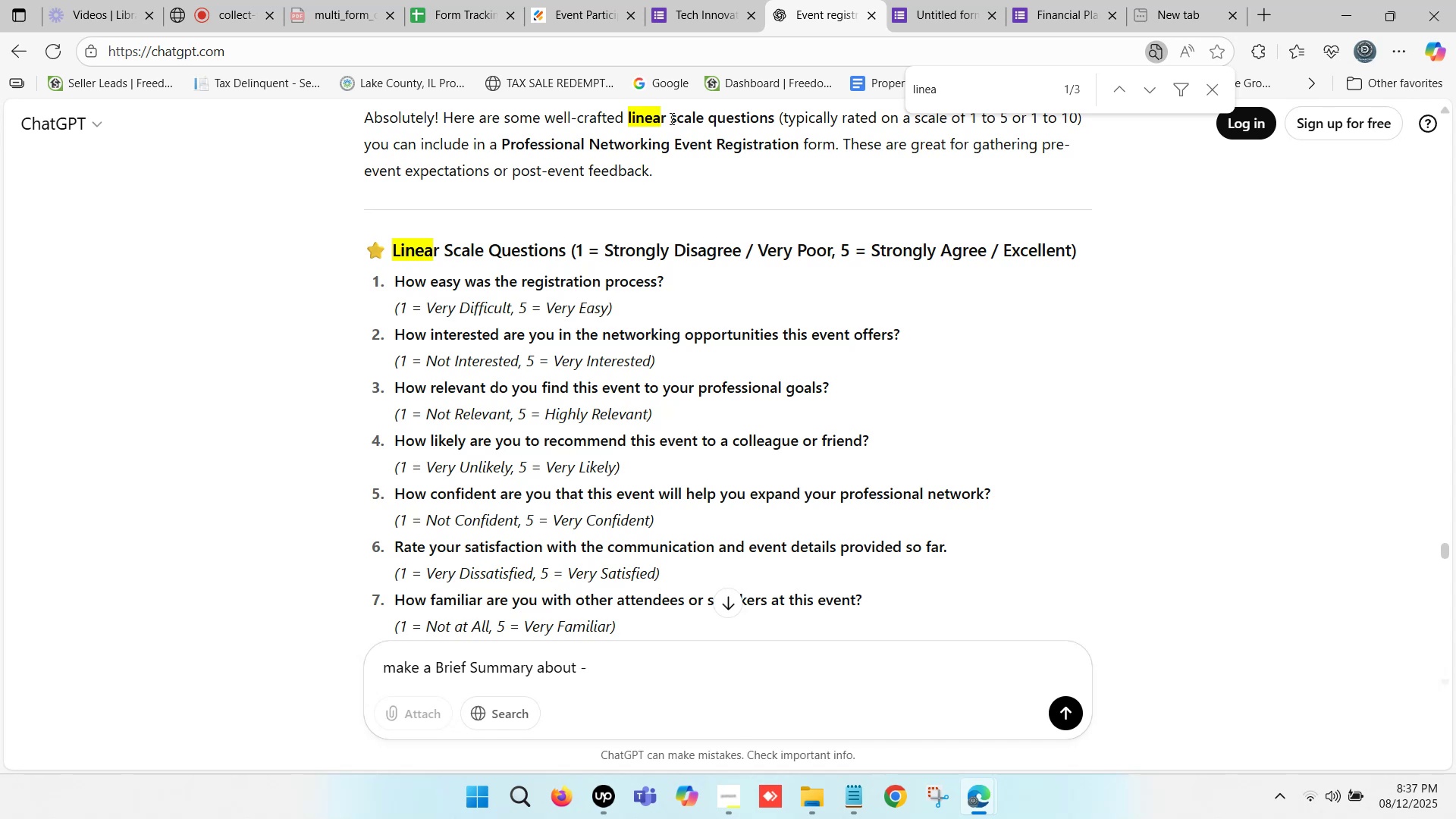 
left_click([676, 0])
 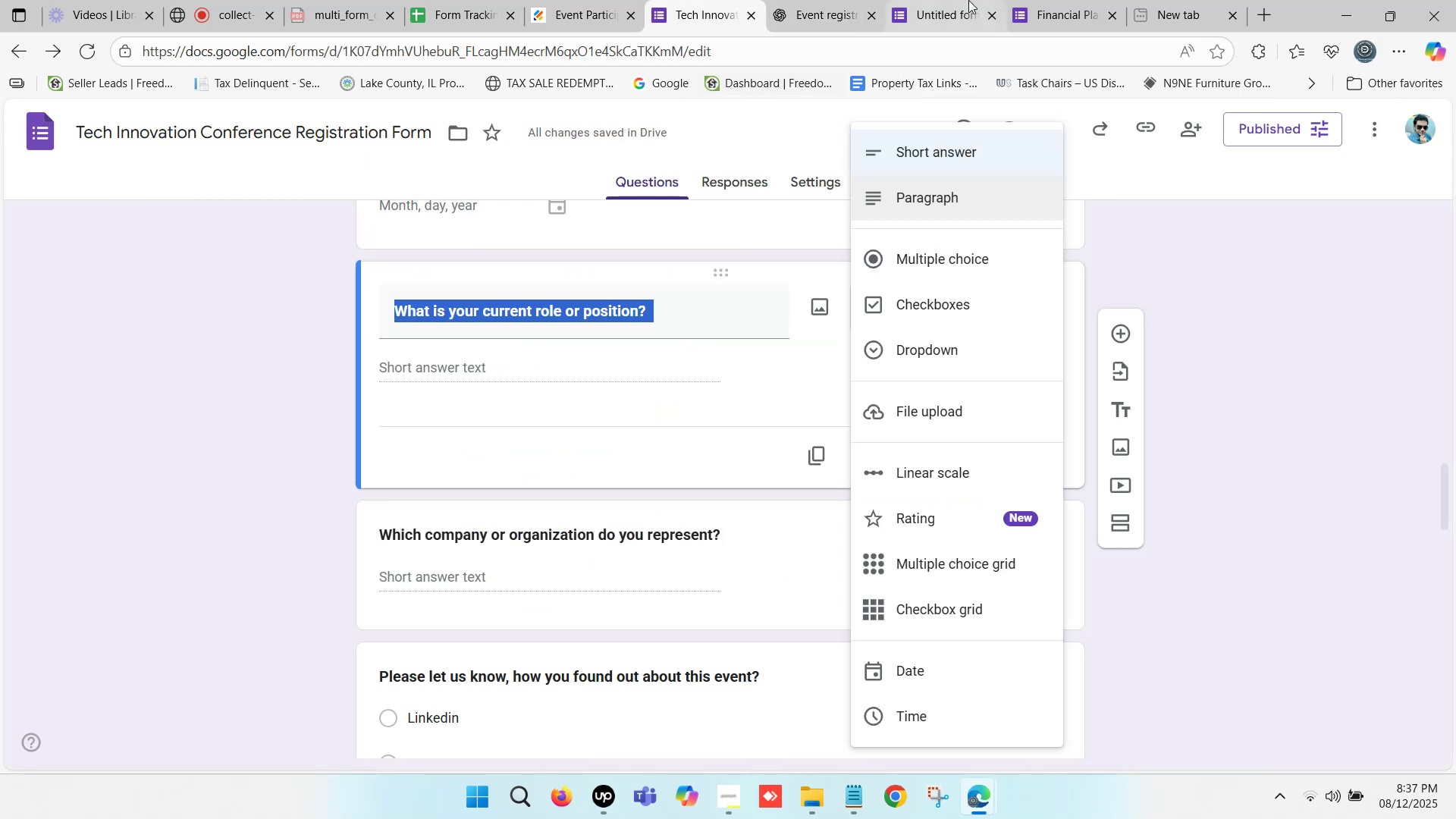 
left_click([1051, 0])
 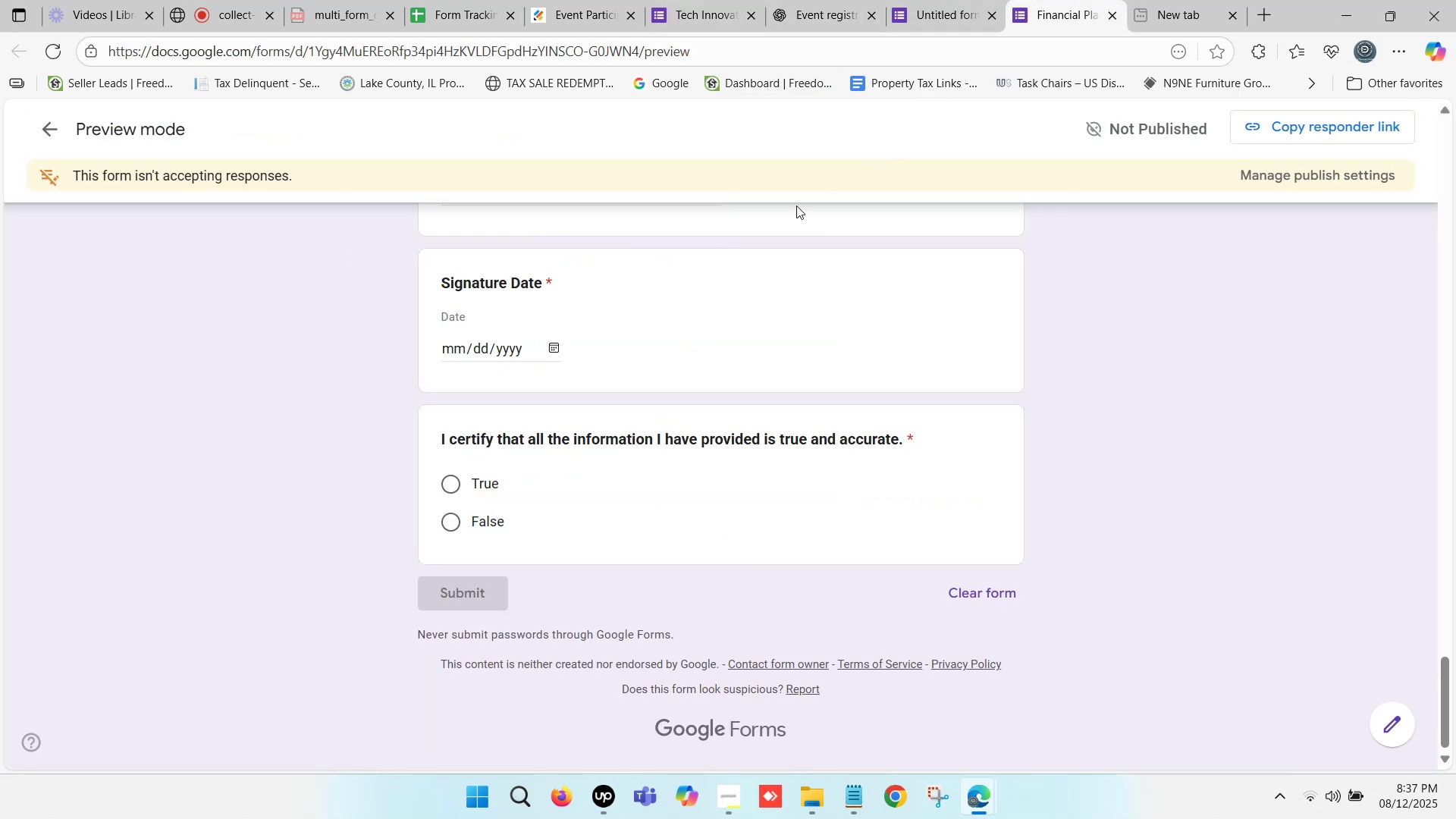 
scroll: coordinate [453, 330], scroll_direction: up, amount: 35.0
 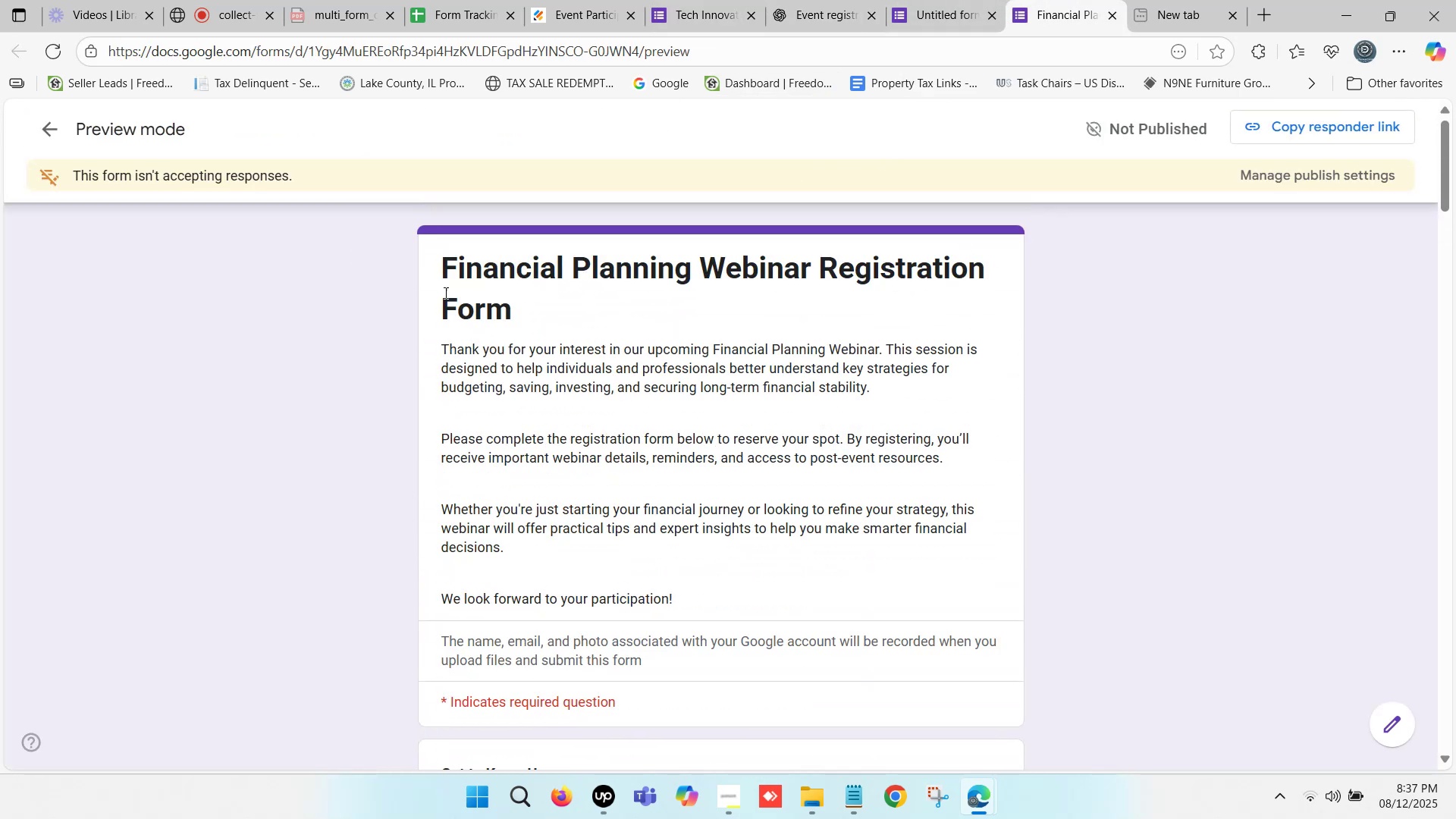 
left_click_drag(start_coordinate=[441, 276], to_coordinate=[517, 308])
 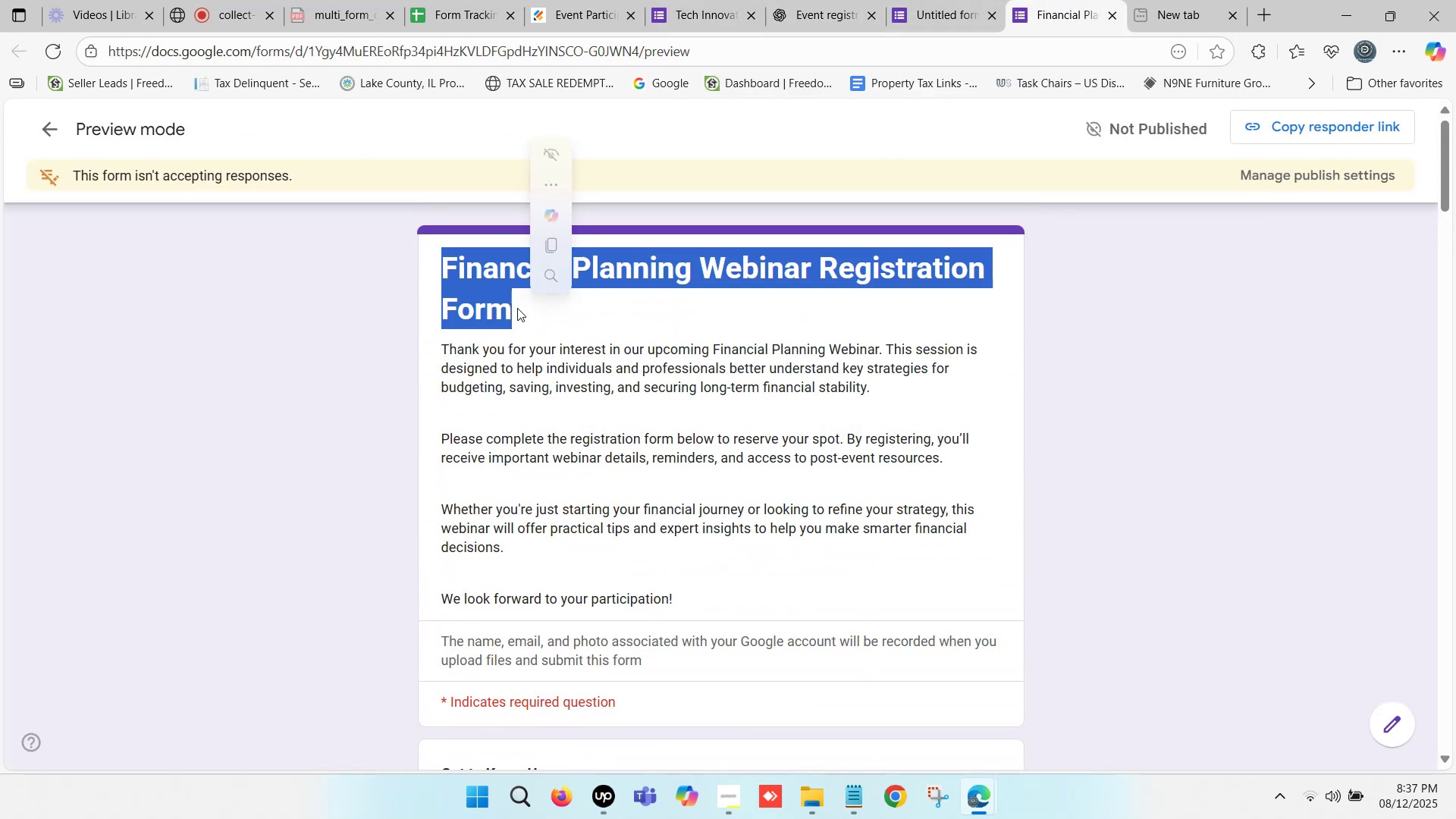 
key(Control+C)
 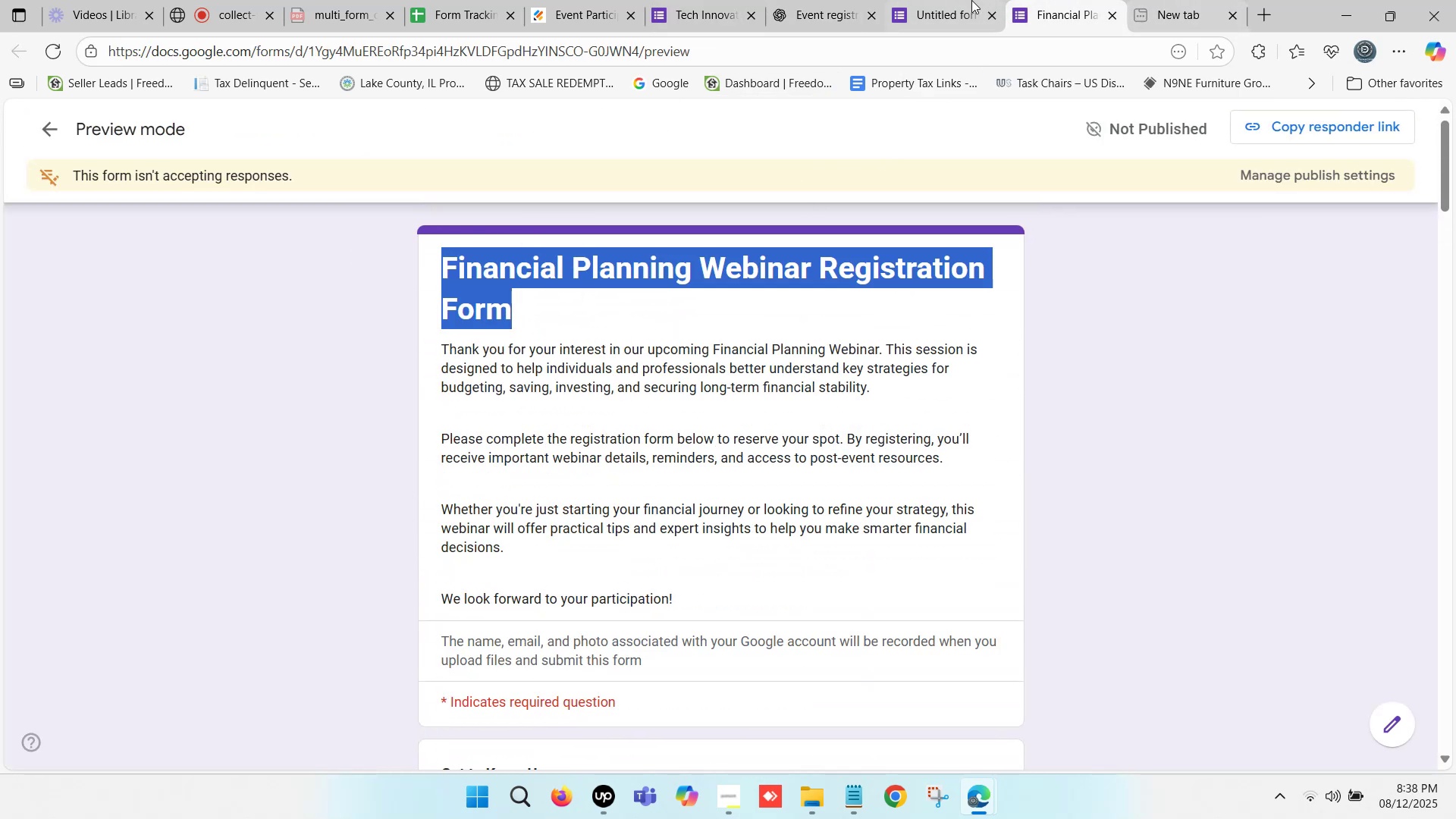 
left_click([813, 0])
 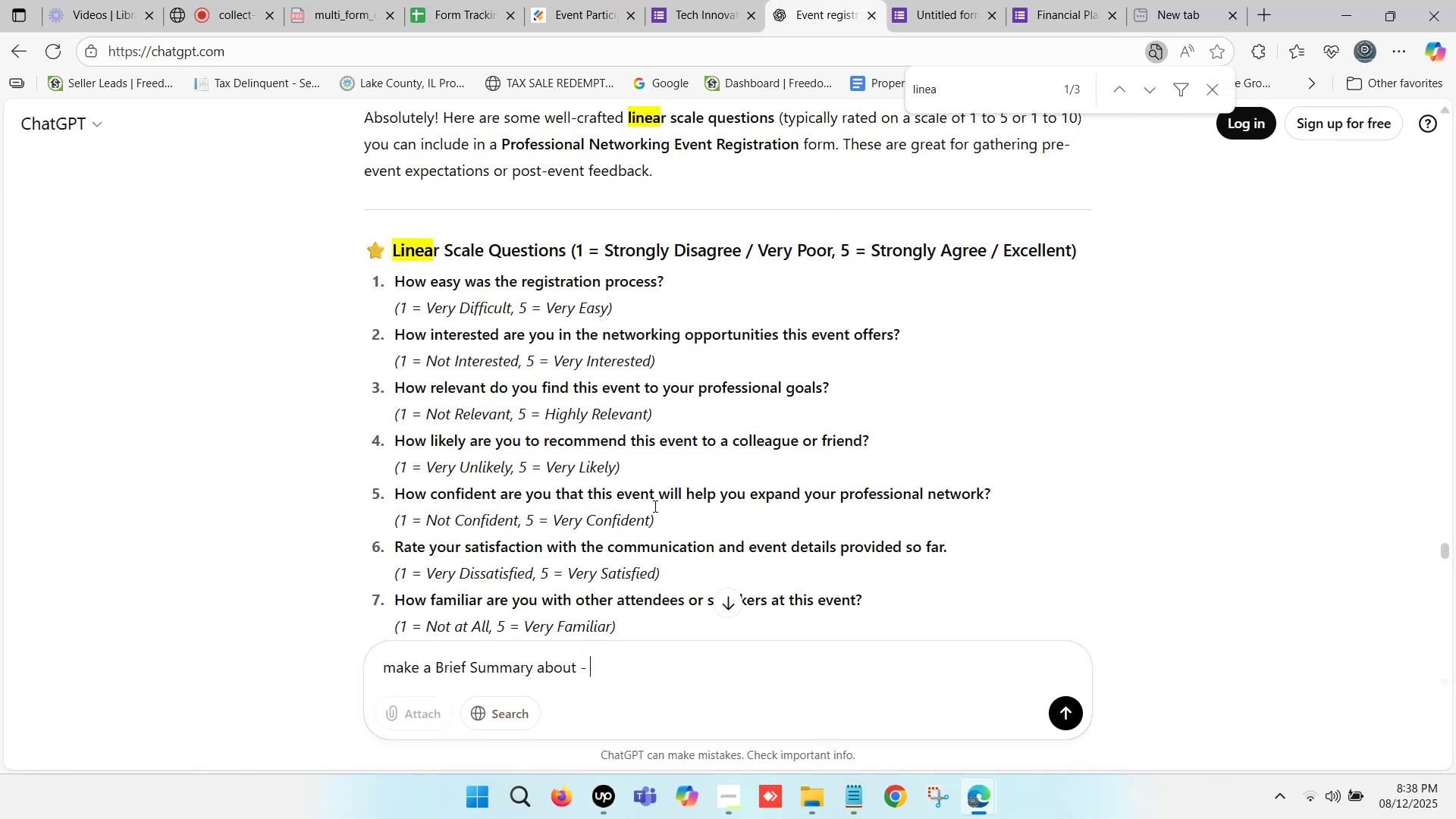 
key(Control+V)
 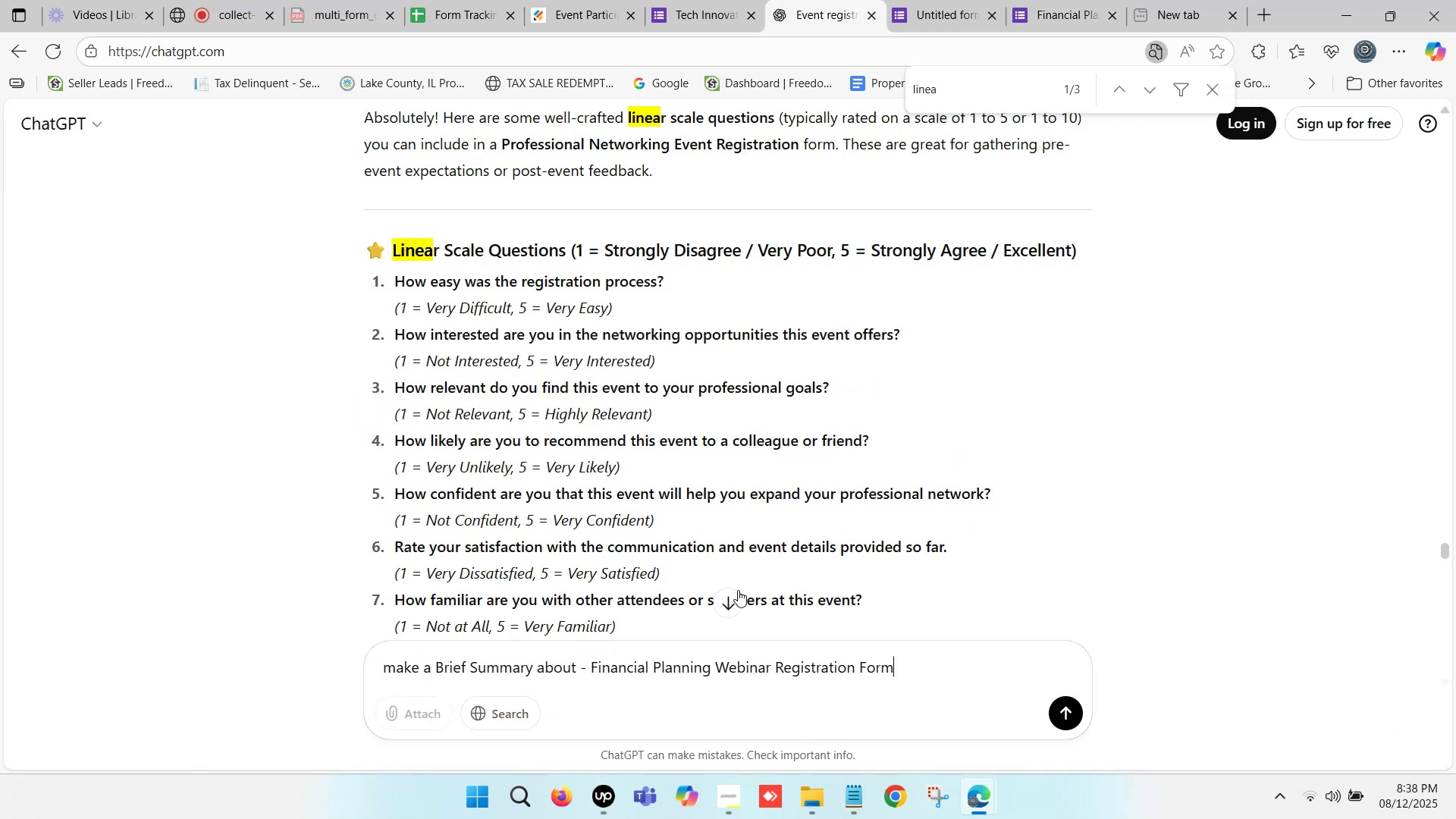 
key(Shift+Enter)
 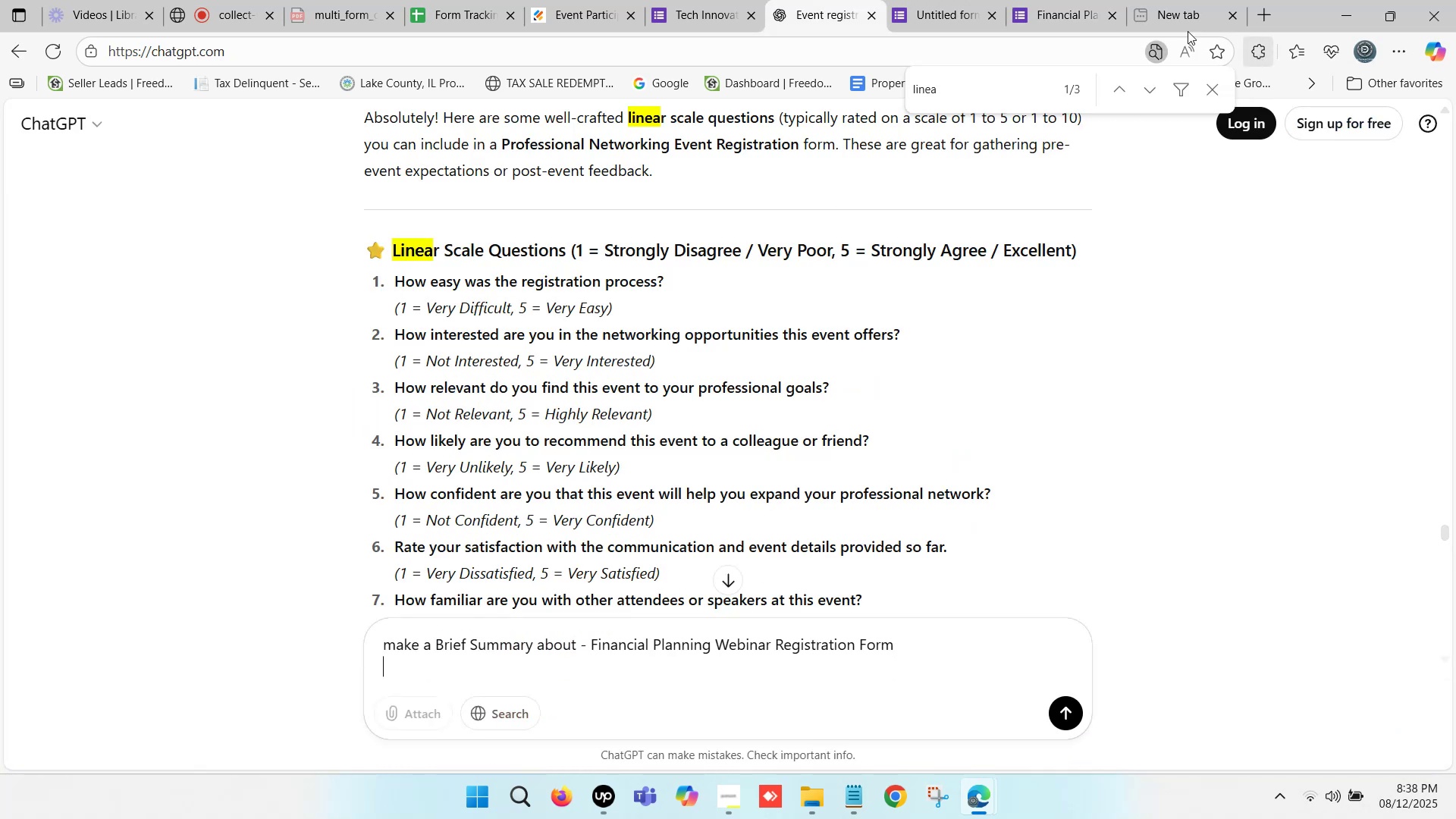 
left_click([1039, 0])
 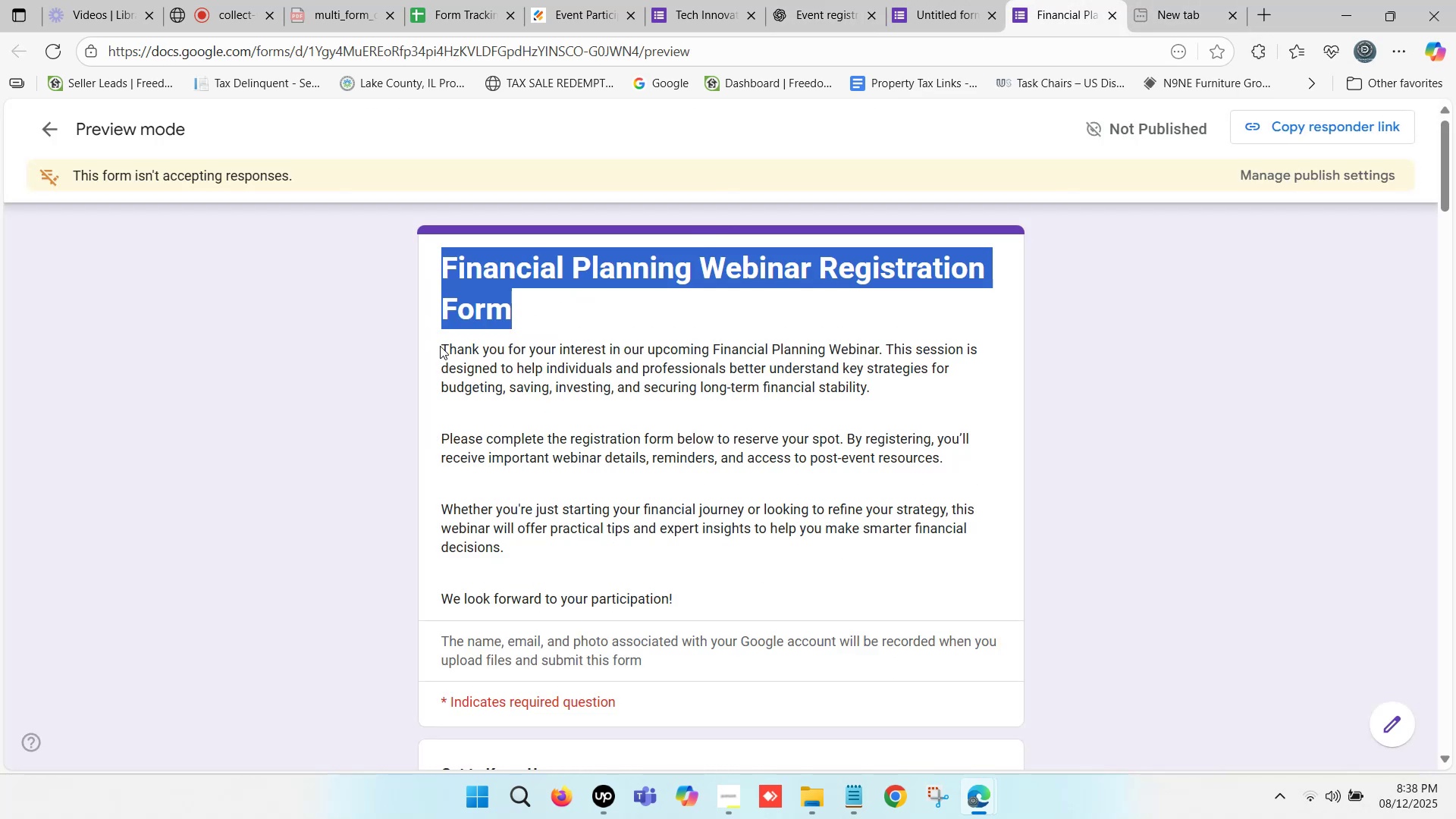 
left_click_drag(start_coordinate=[442, 348], to_coordinate=[675, 604])
 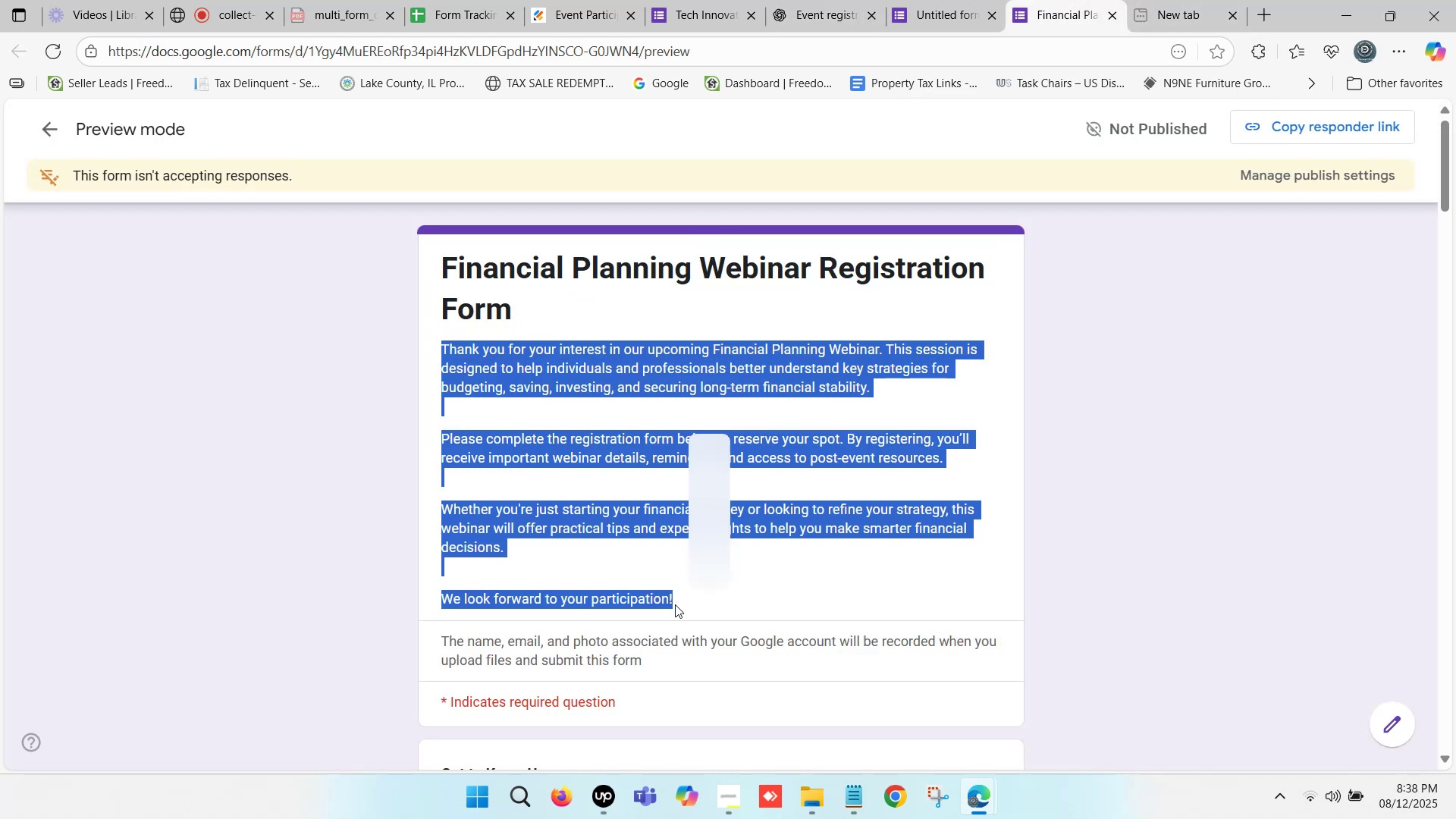 
key(Control+C)
 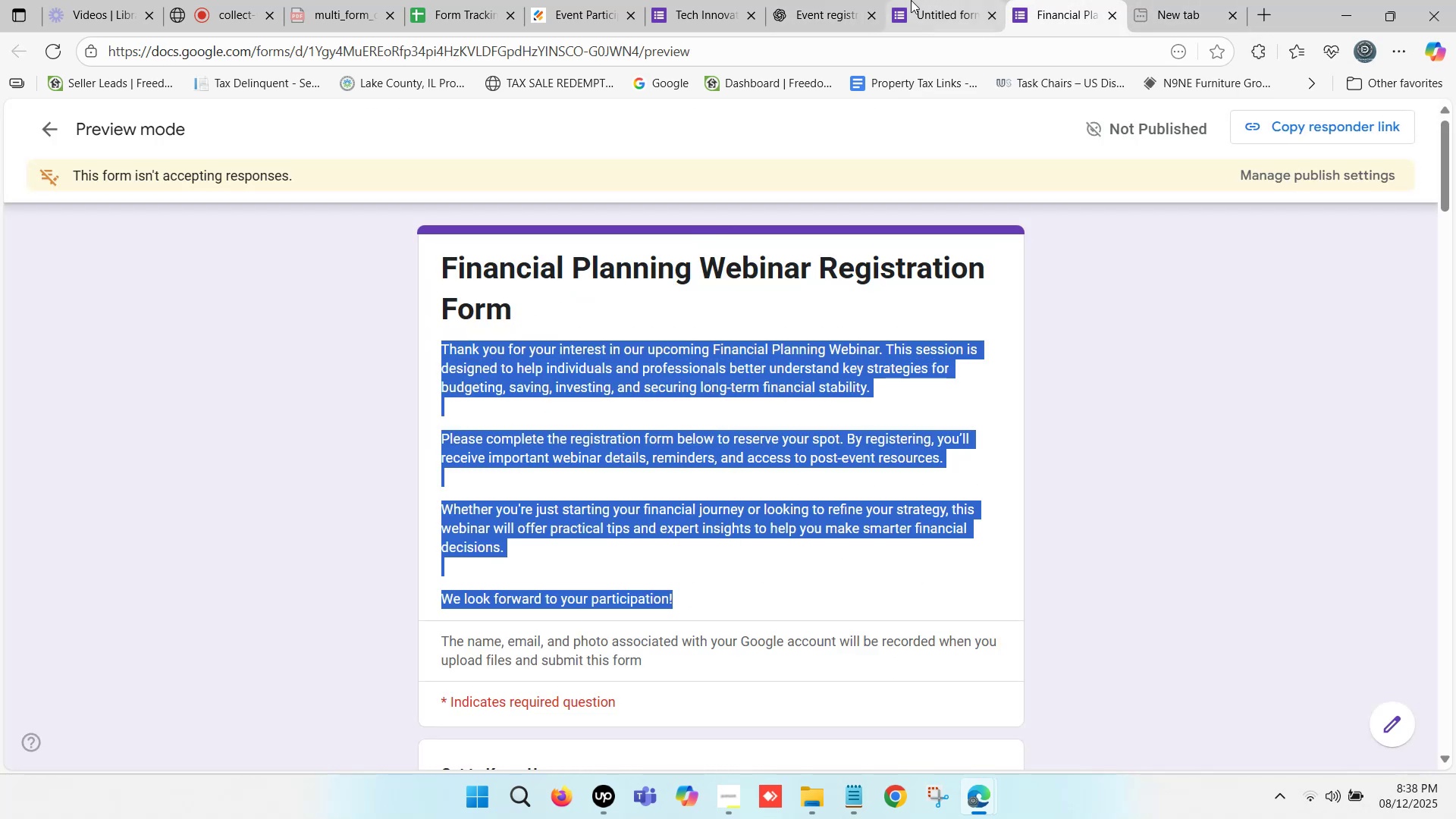 
left_click([924, 0])
 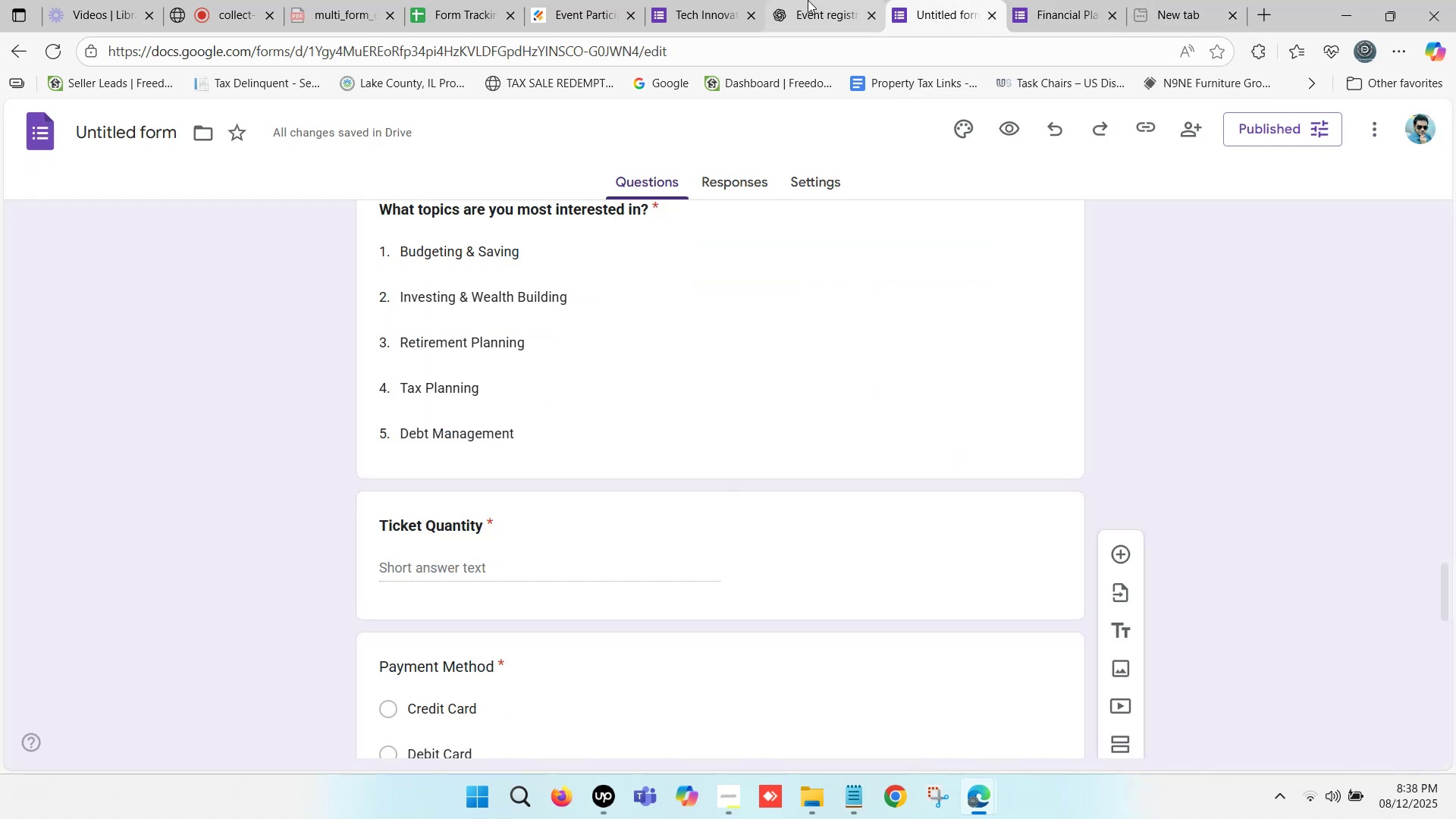 
double_click([808, 0])
 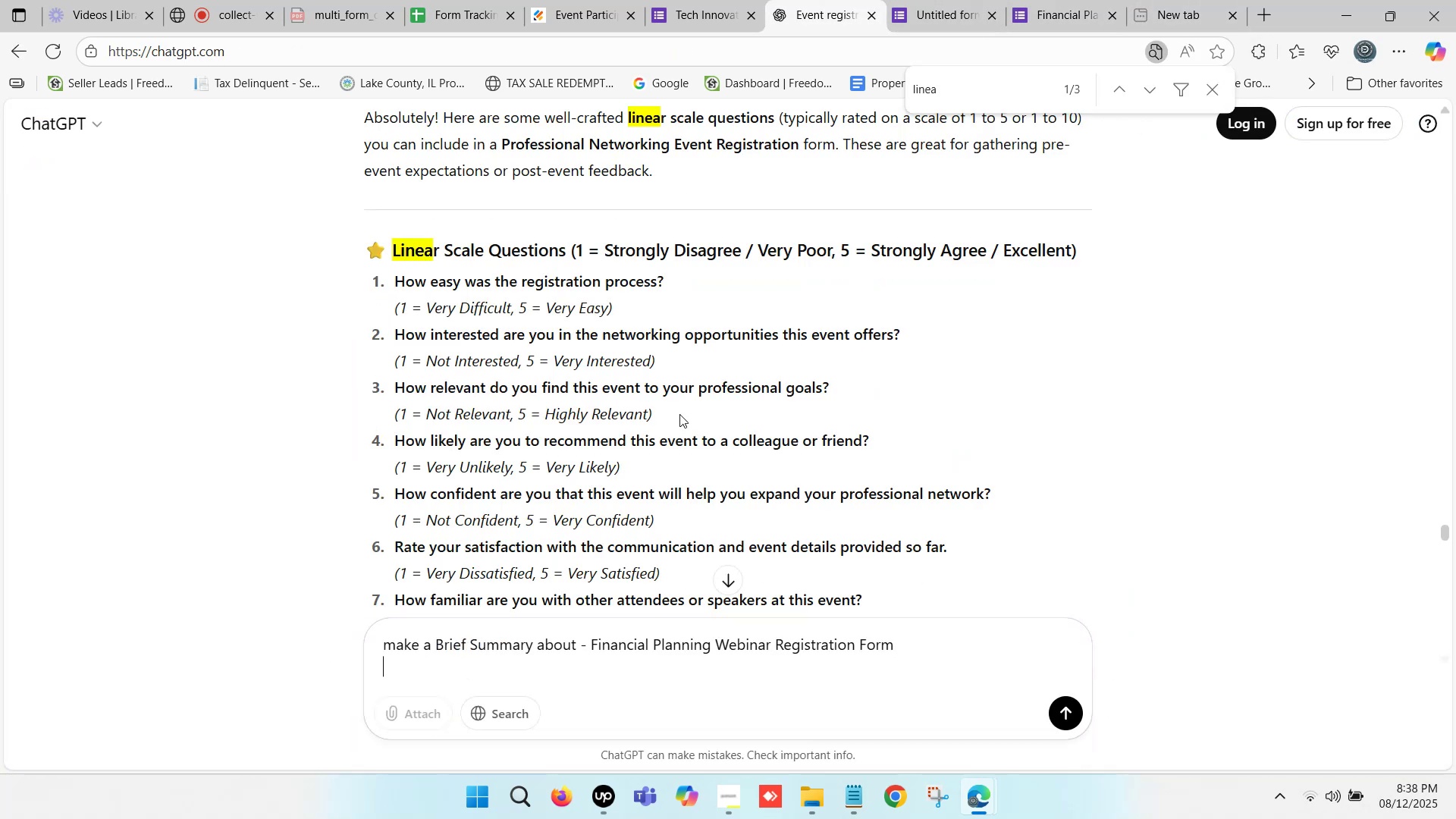 
key(Control+V)
 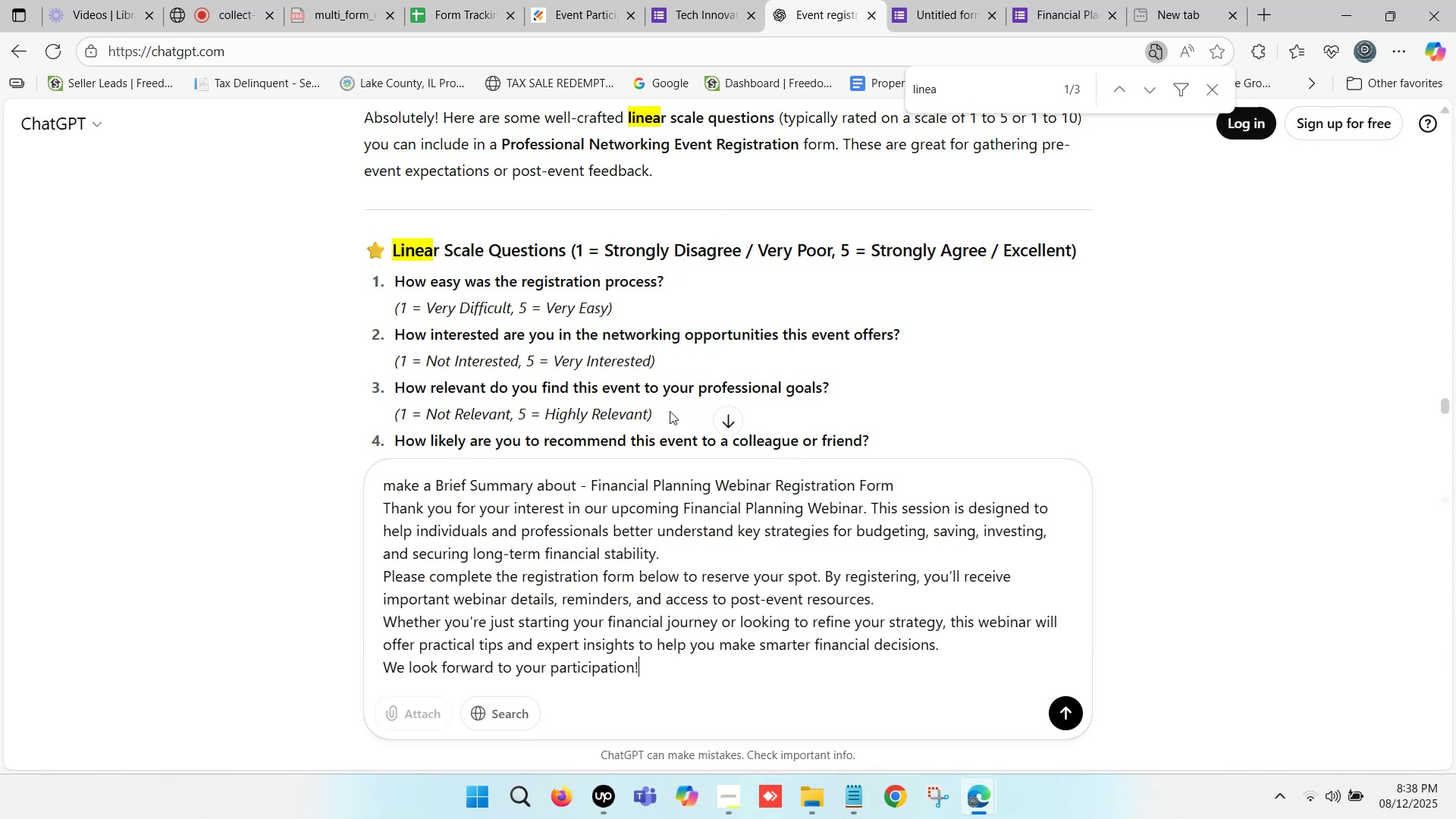 
key(Enter)
 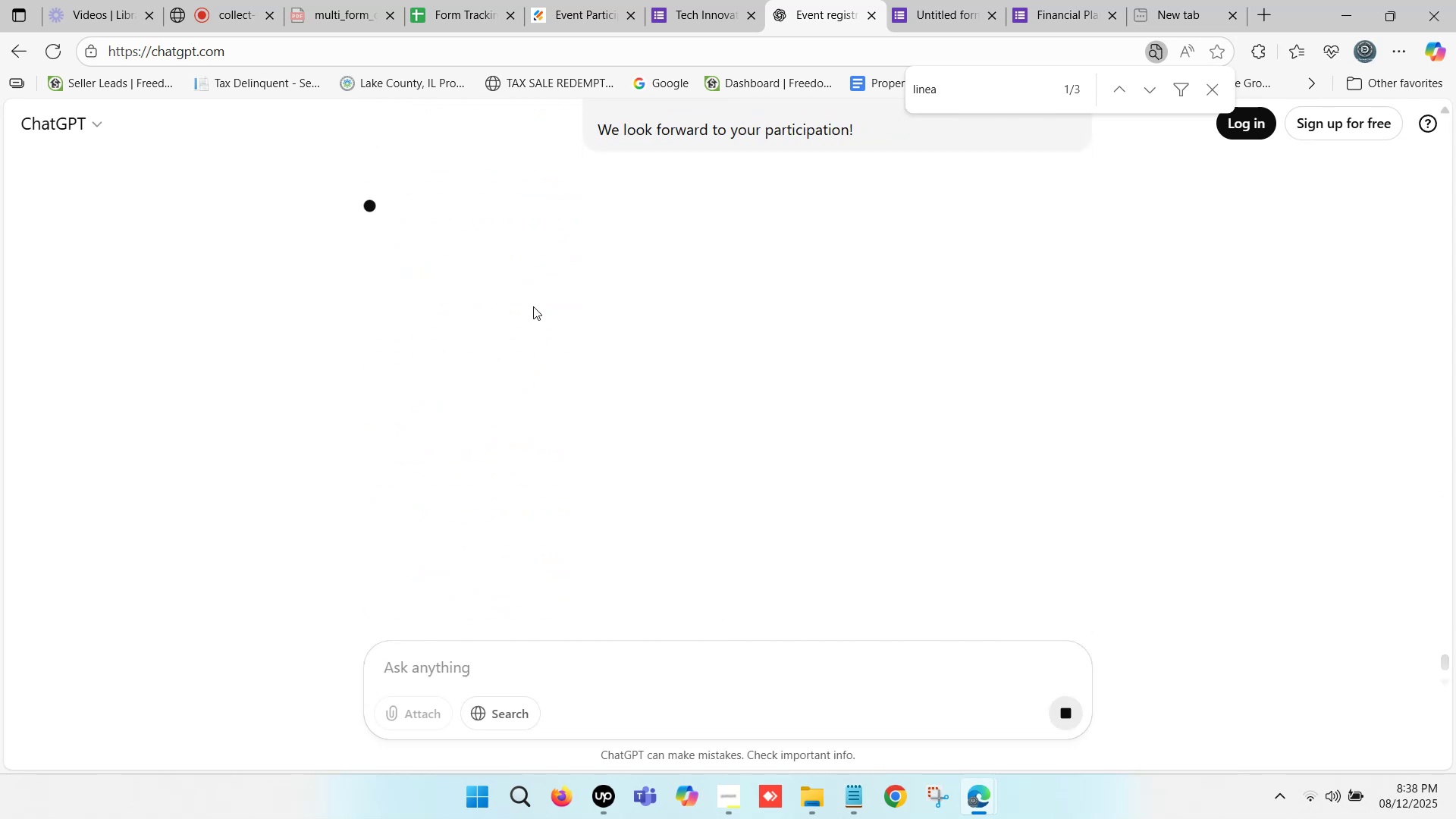 
wait(5.29)
 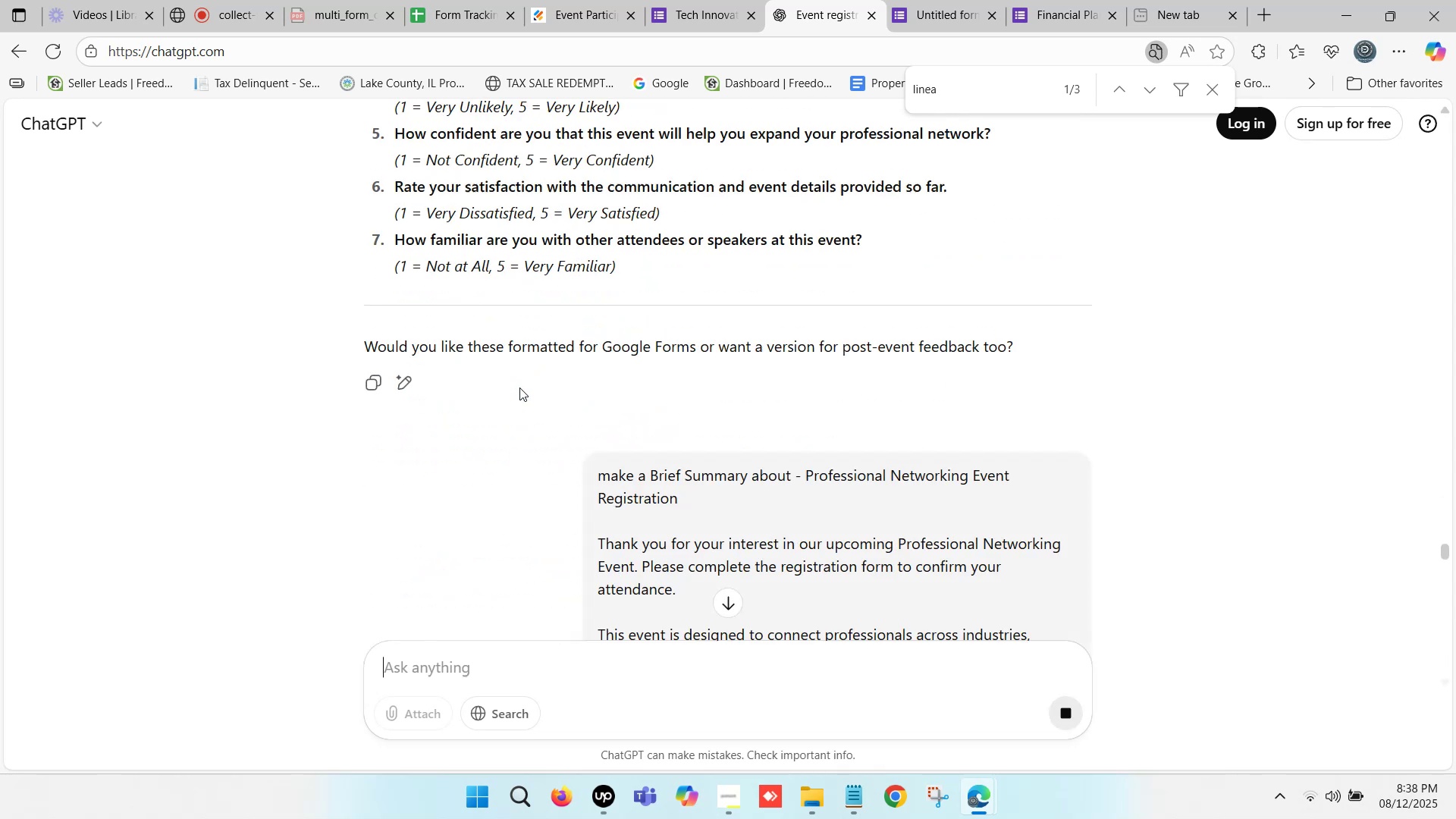 
scroll: coordinate [501, 258], scroll_direction: up, amount: 1.0
 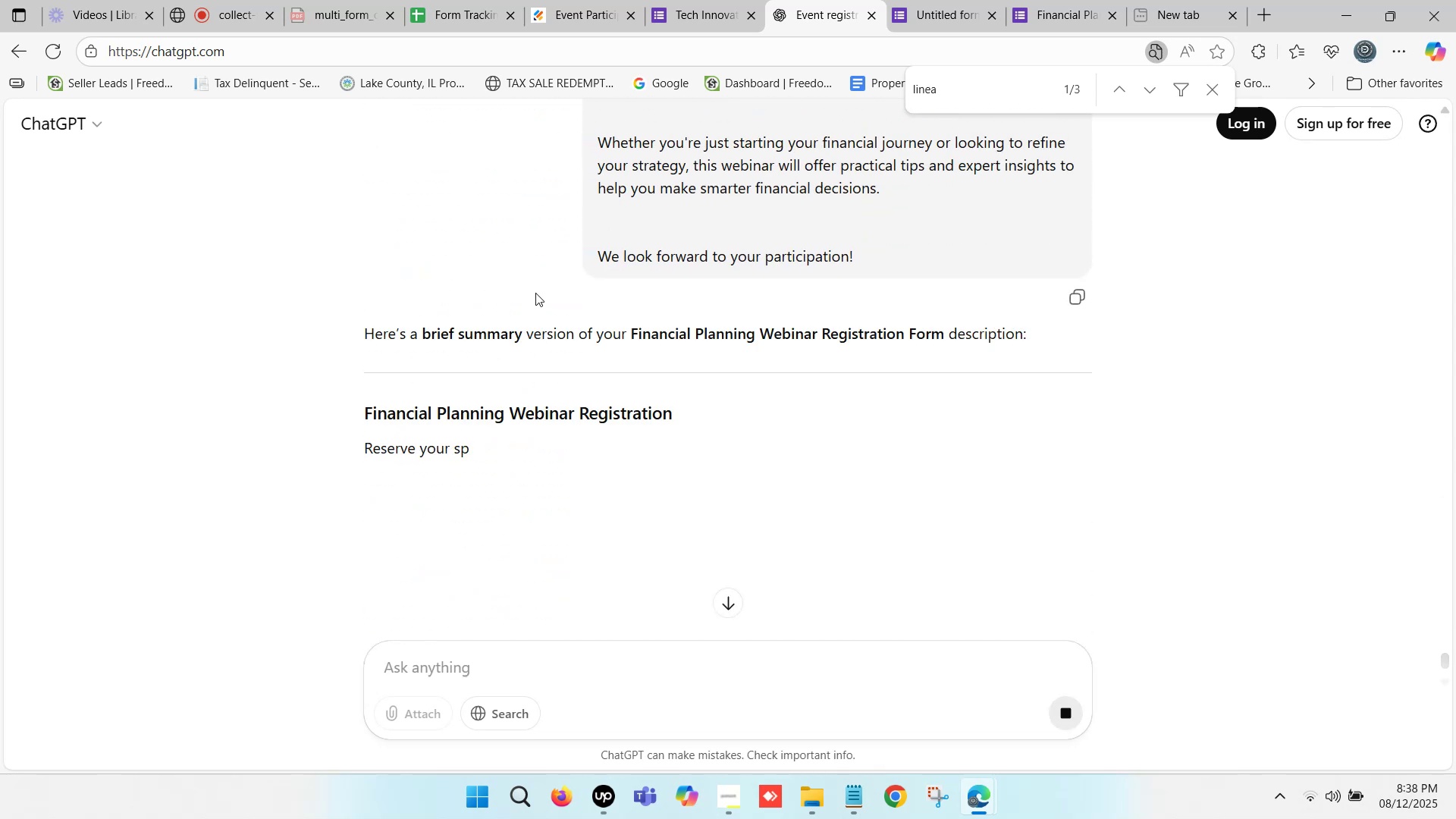 
scroll: coordinate [447, 411], scroll_direction: down, amount: 1.0
 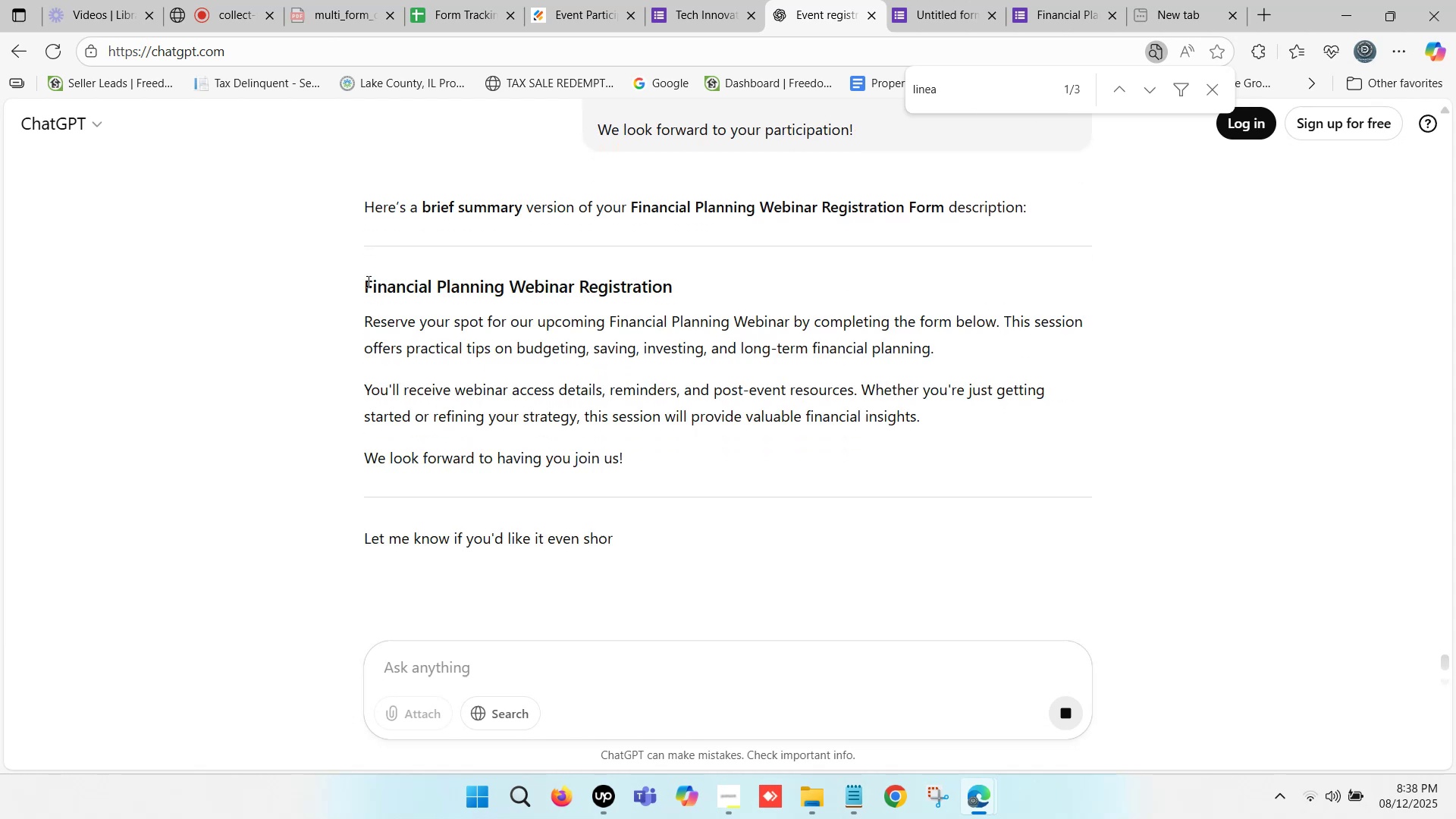 
wait(7.89)
 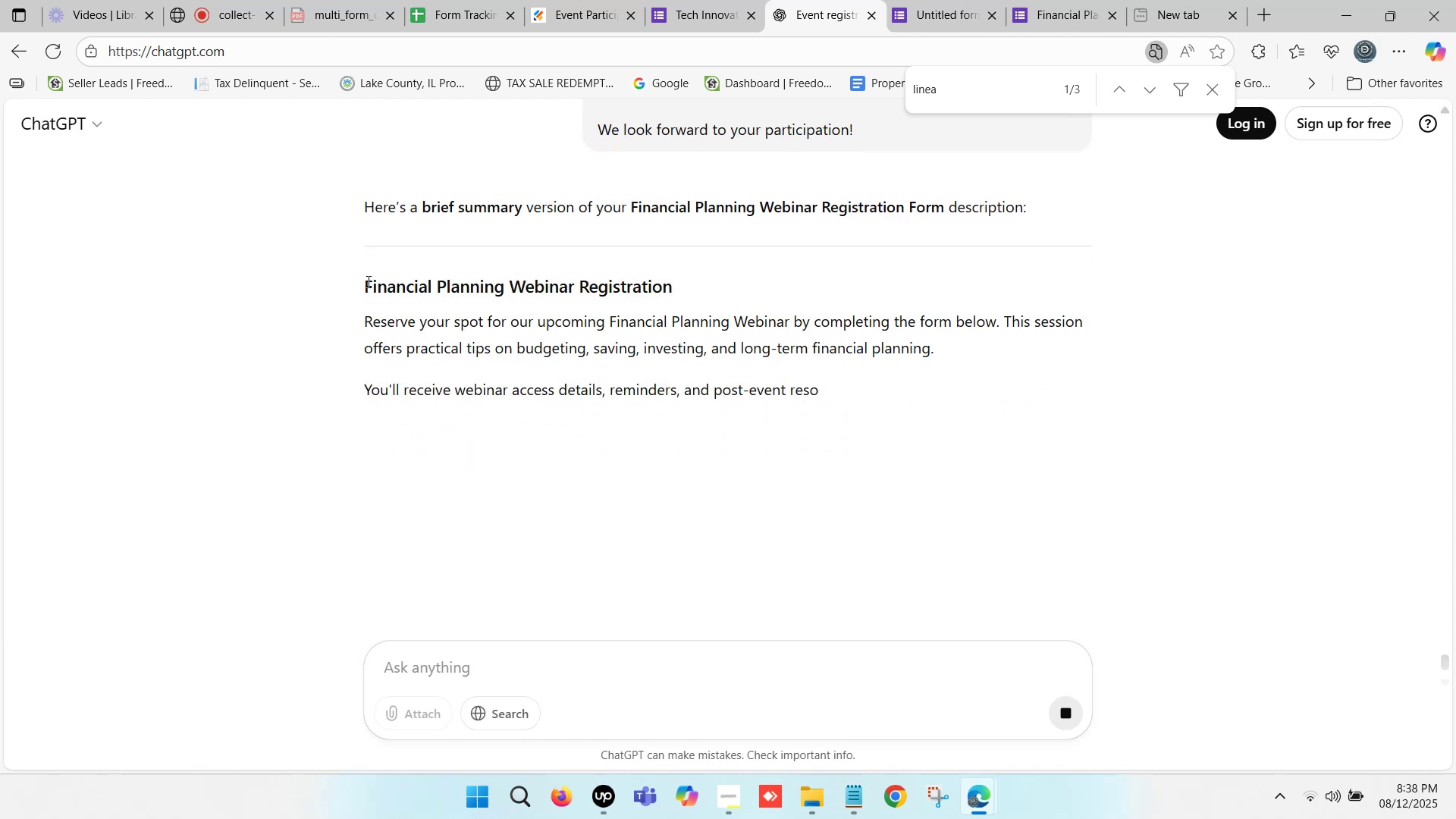 
left_click_drag(start_coordinate=[362, 321], to_coordinate=[629, 471])
 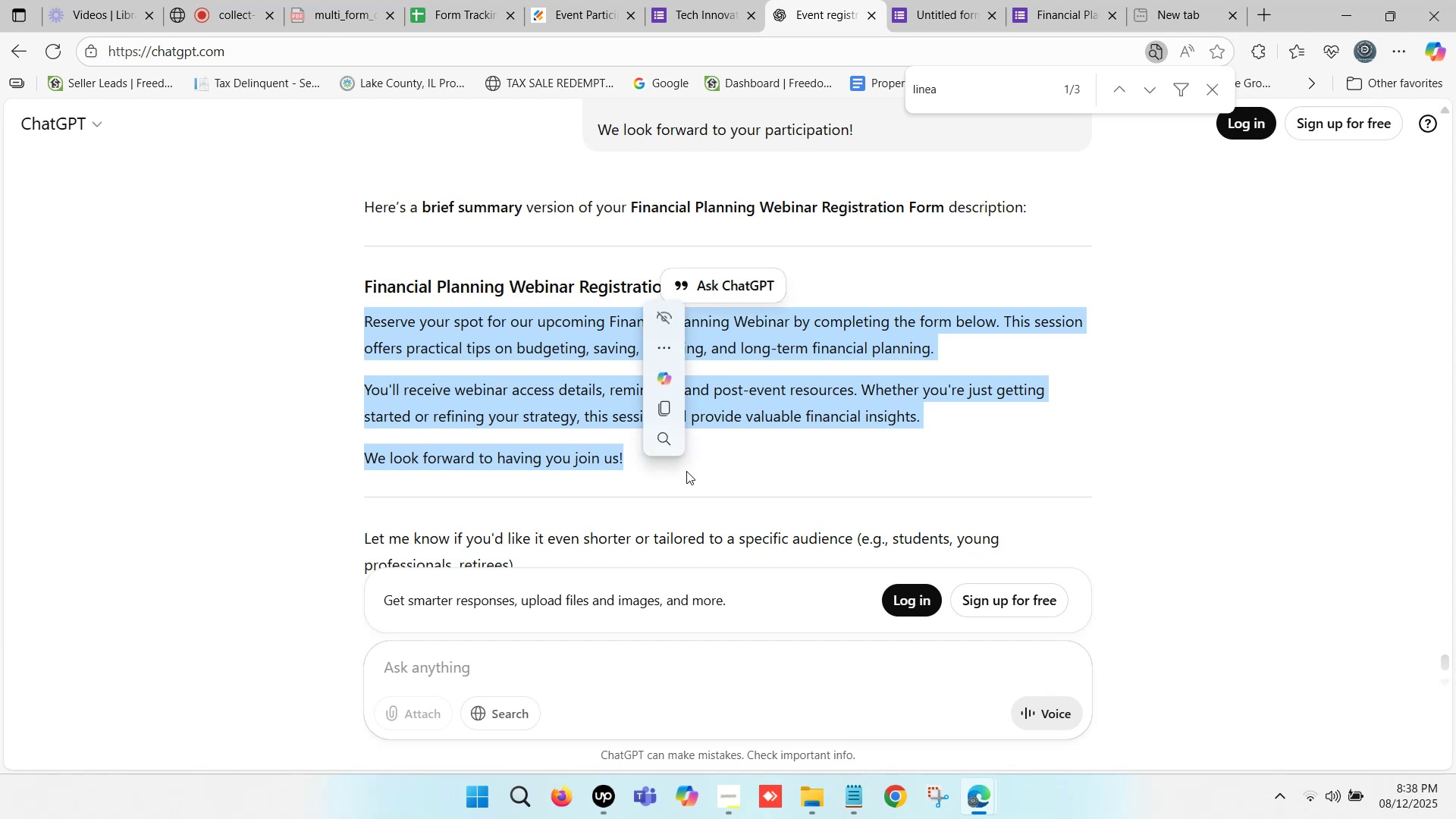 
key(Control+C)
 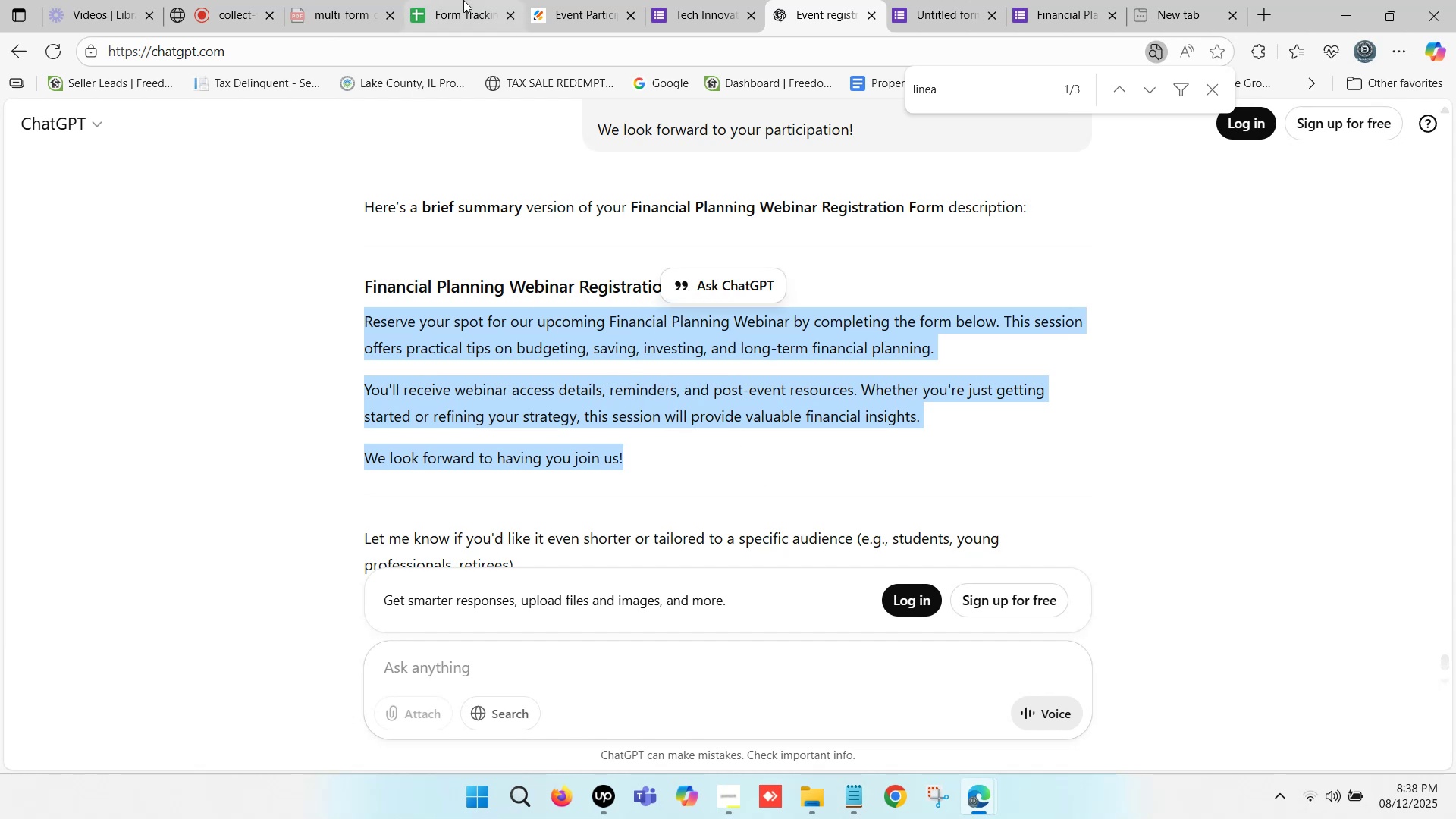 
left_click([463, 0])
 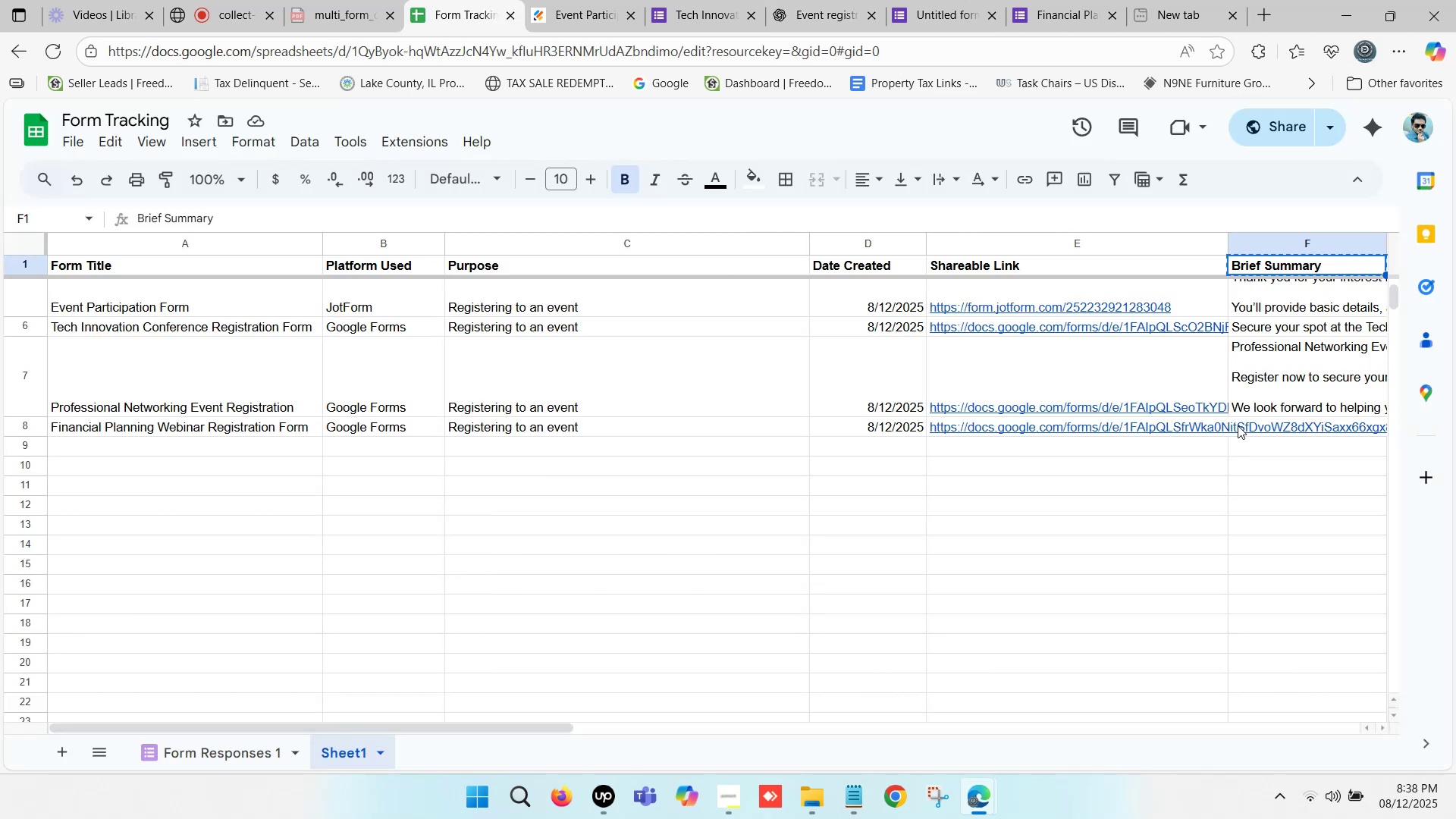 
double_click([1255, 424])
 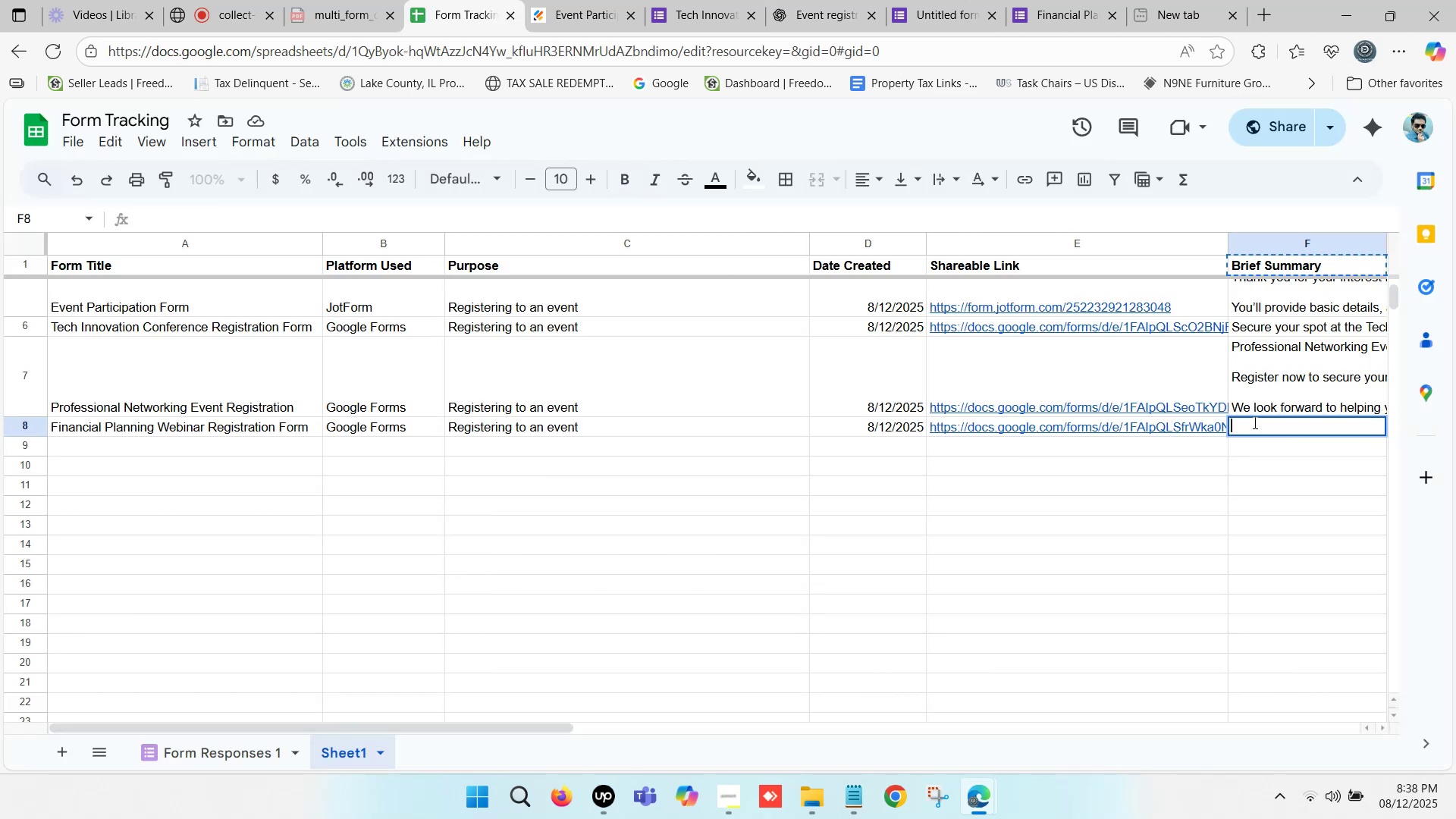 
key(Control+ControlLeft)
 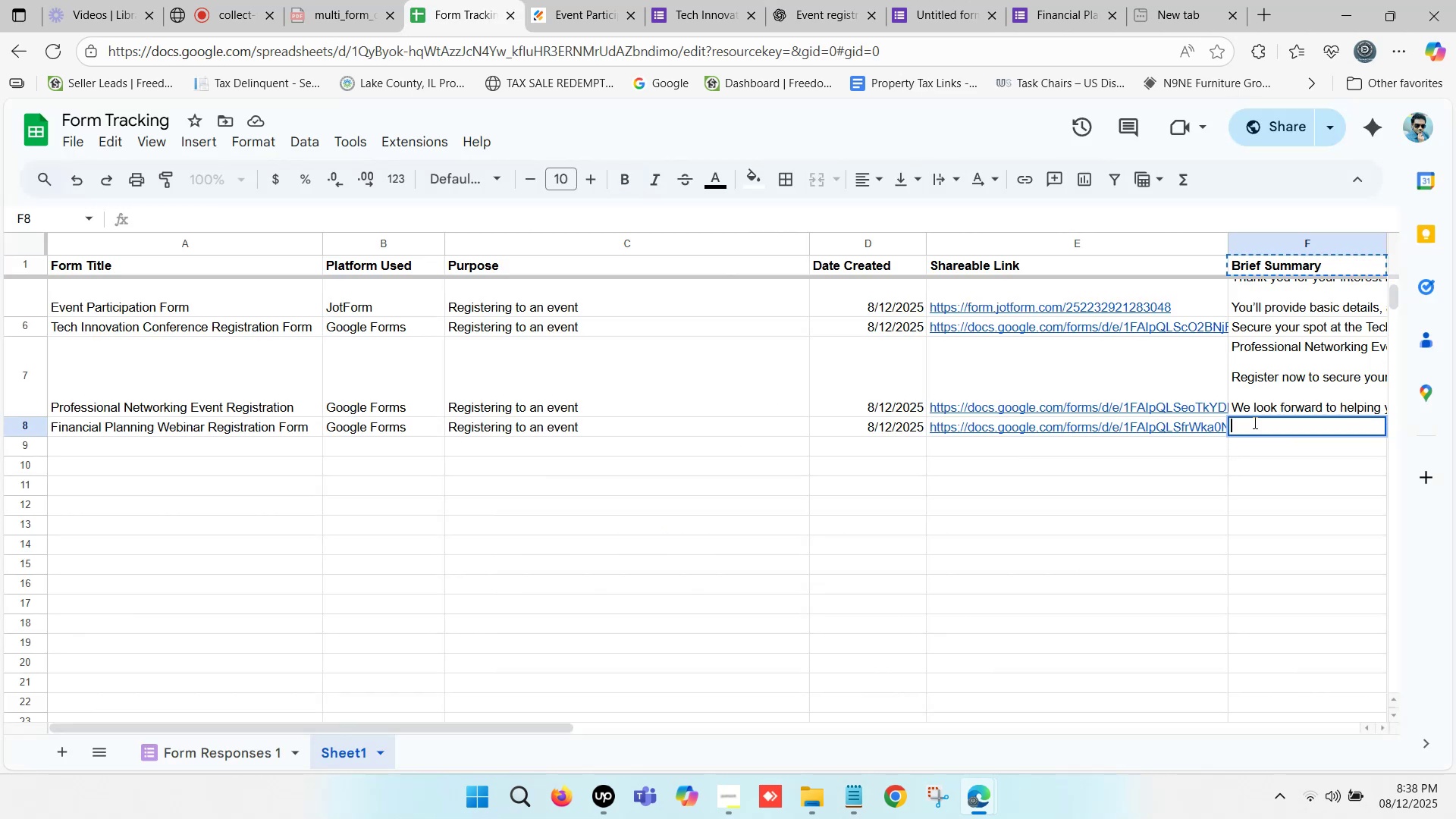 